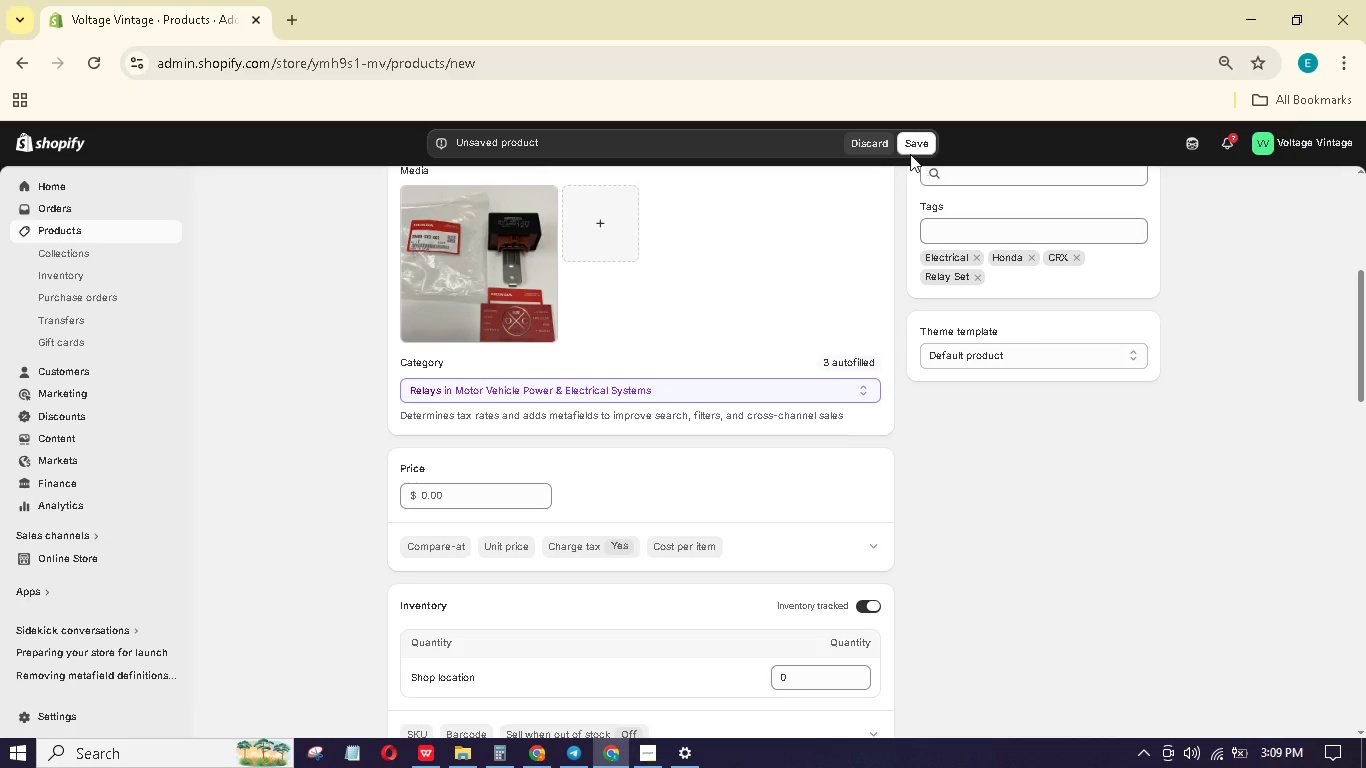 
left_click([907, 142])
 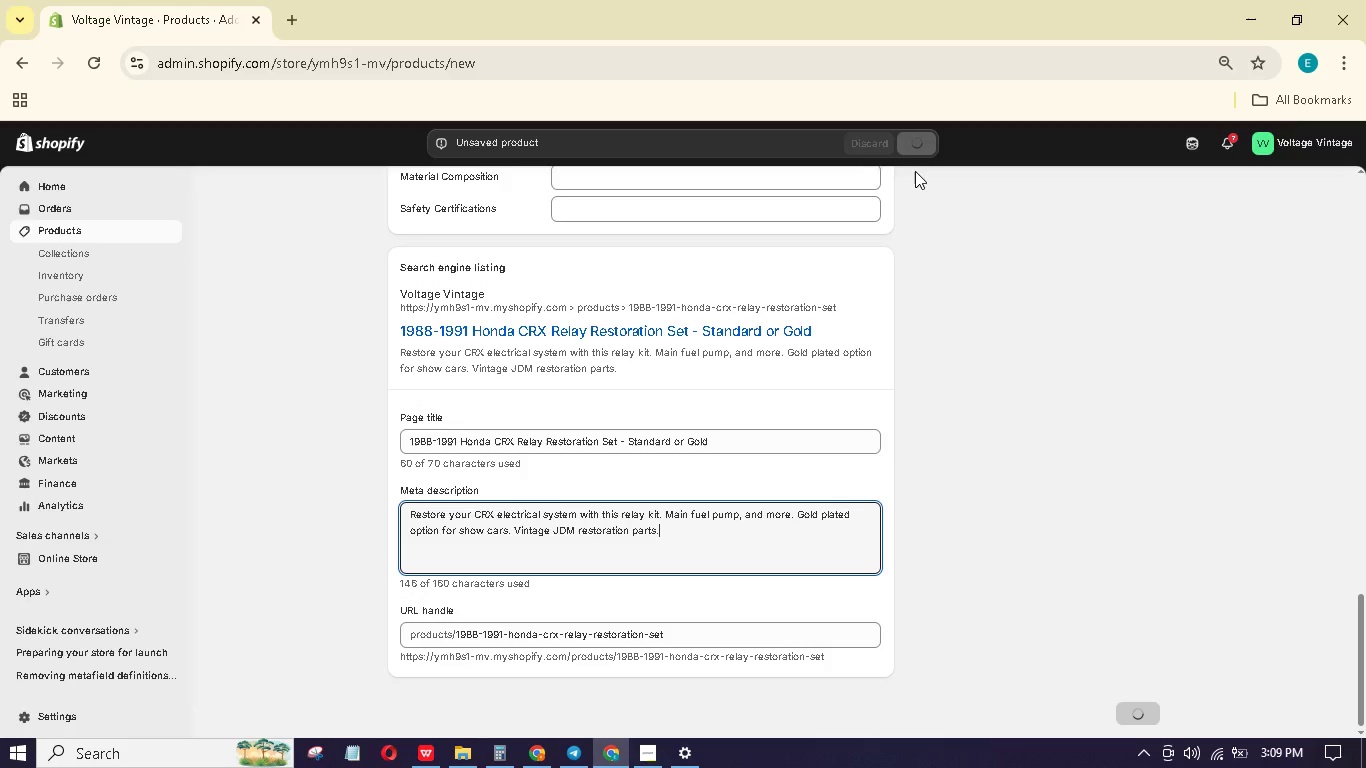 
wait(8.0)
 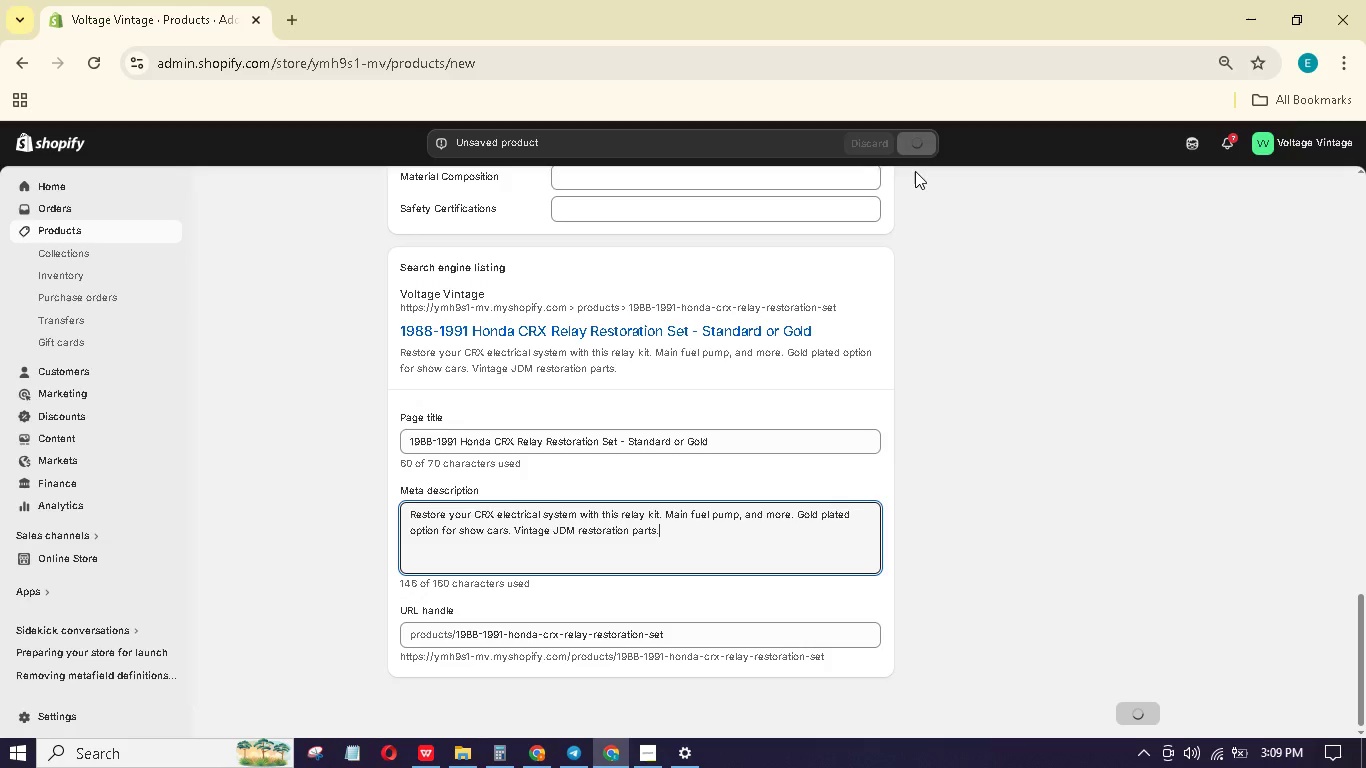 
scroll: coordinate [880, 466], scroll_direction: up, amount: 7.0
 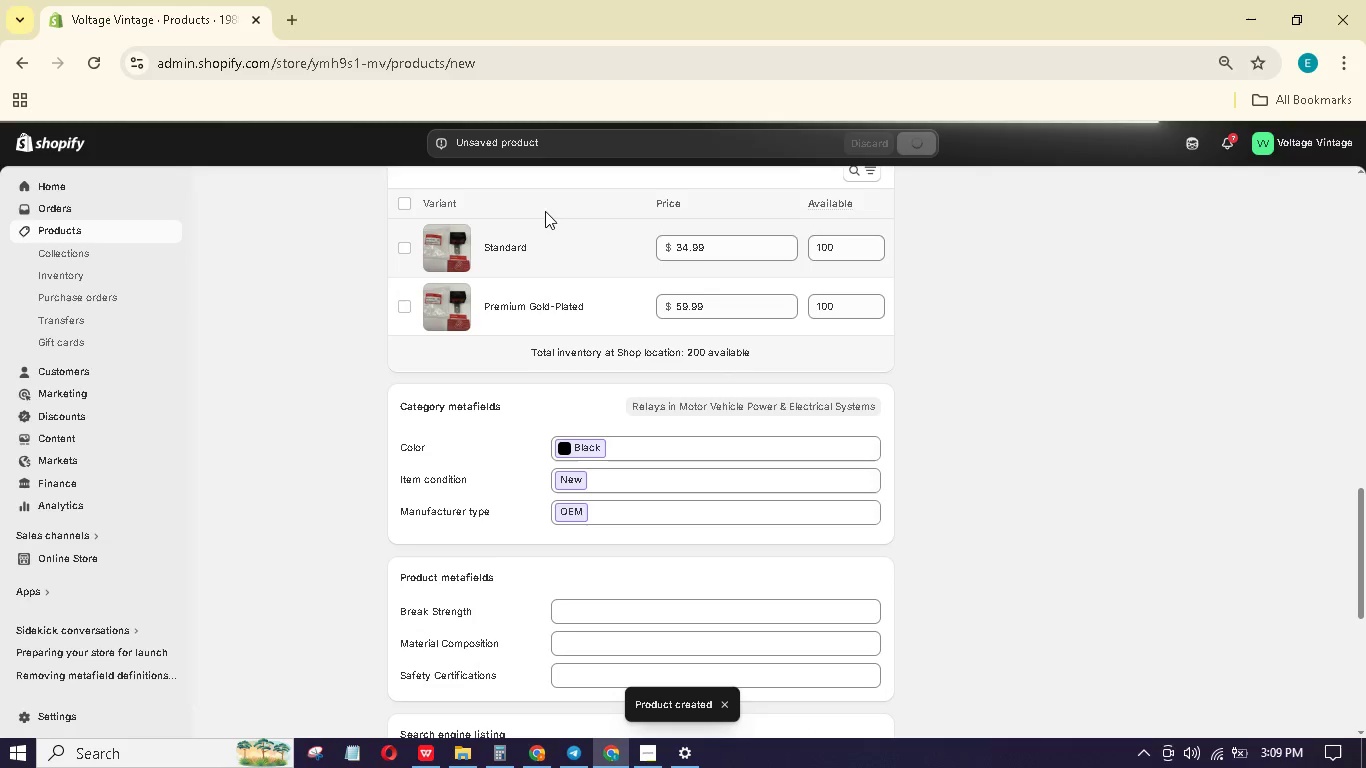 
left_click([561, 242])
 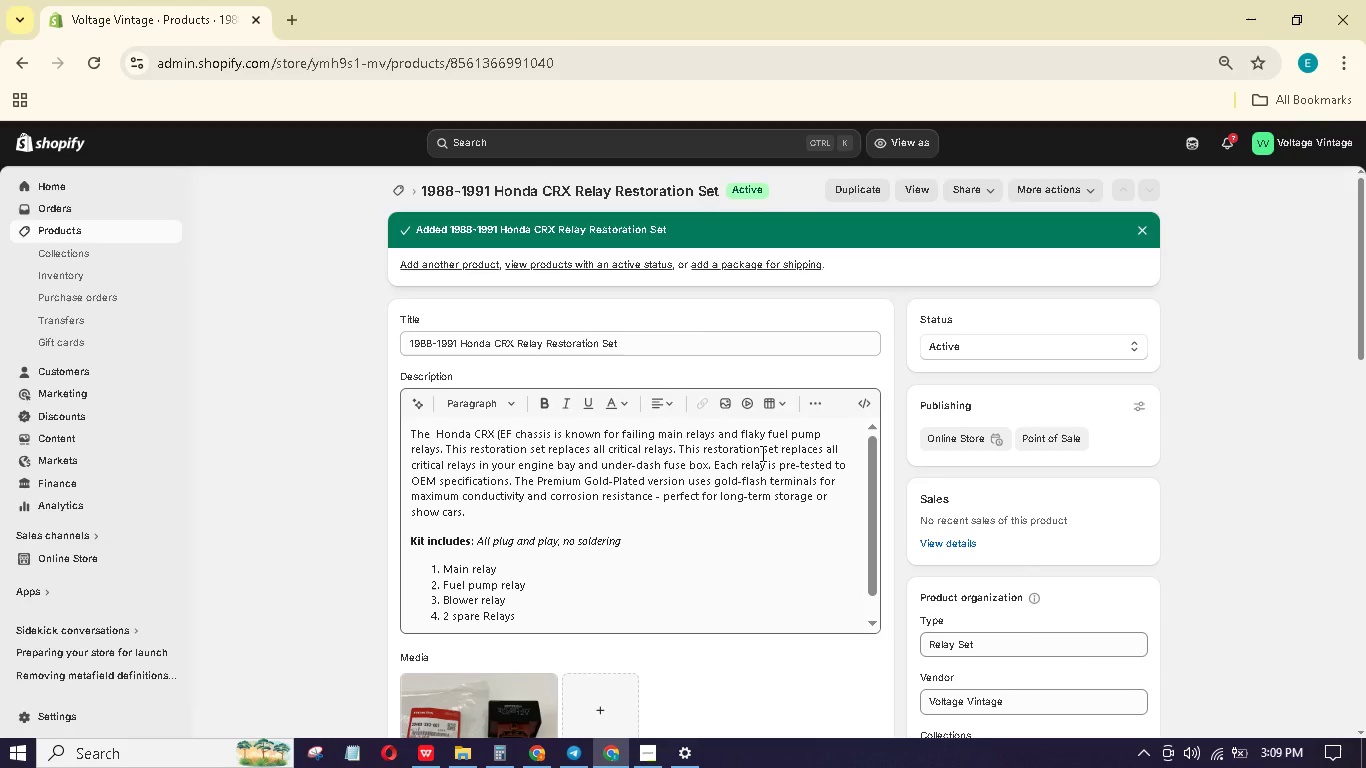 
wait(15.86)
 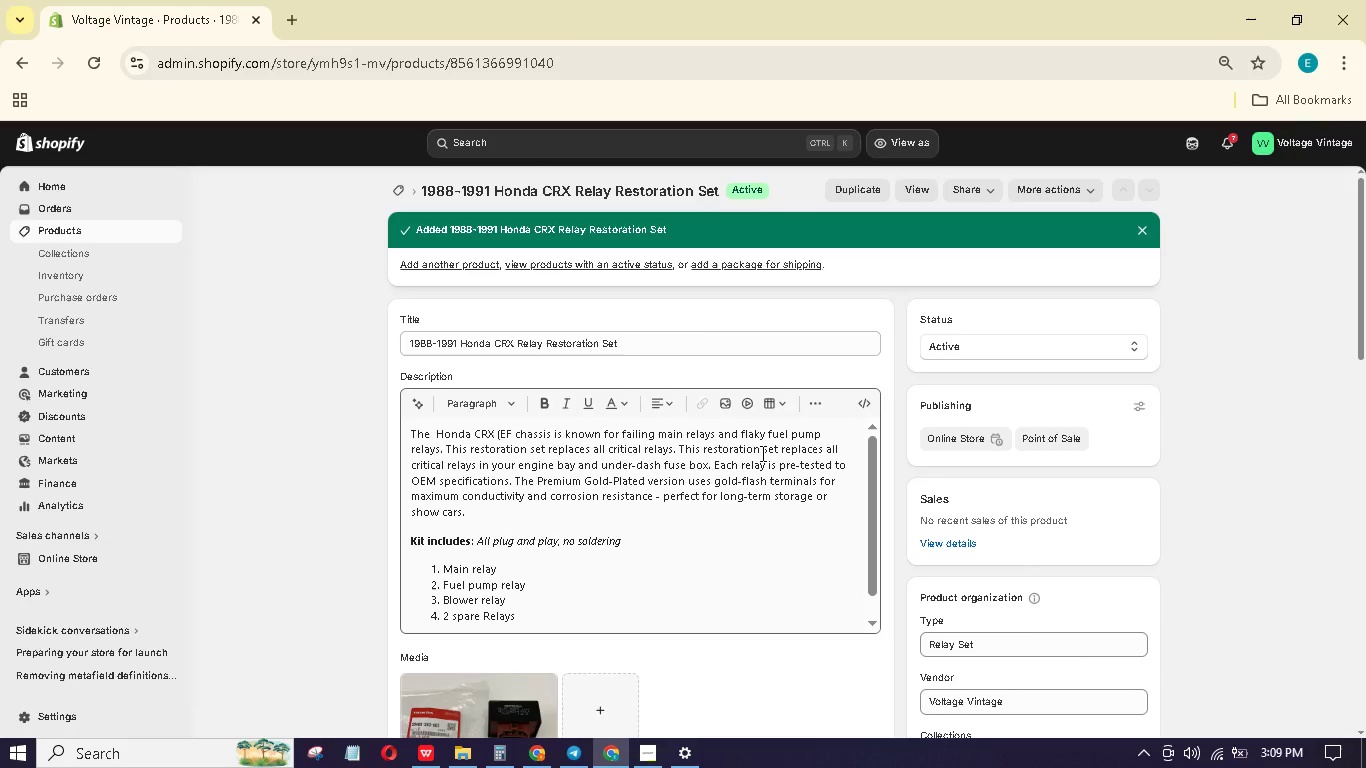 
scroll: coordinate [707, 417], scroll_direction: down, amount: 10.0
 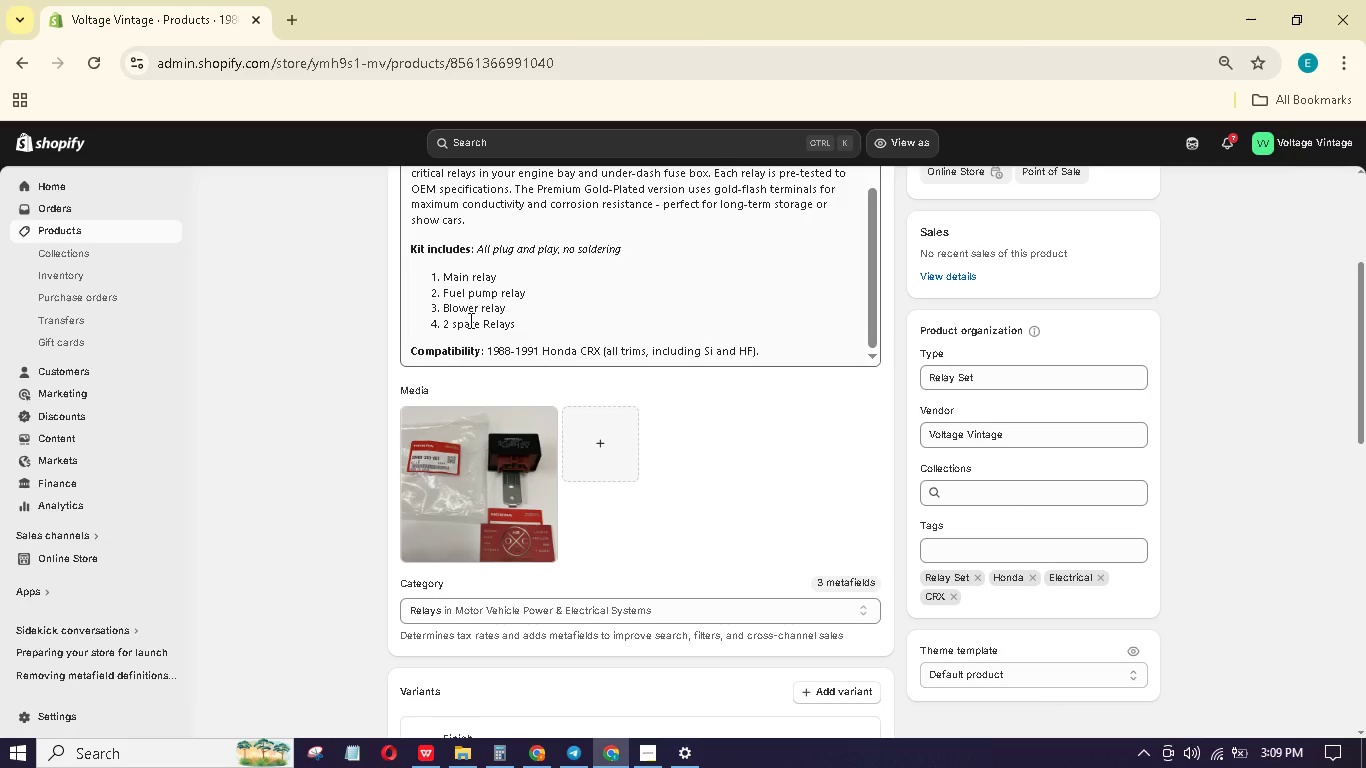 
left_click([455, 319])
 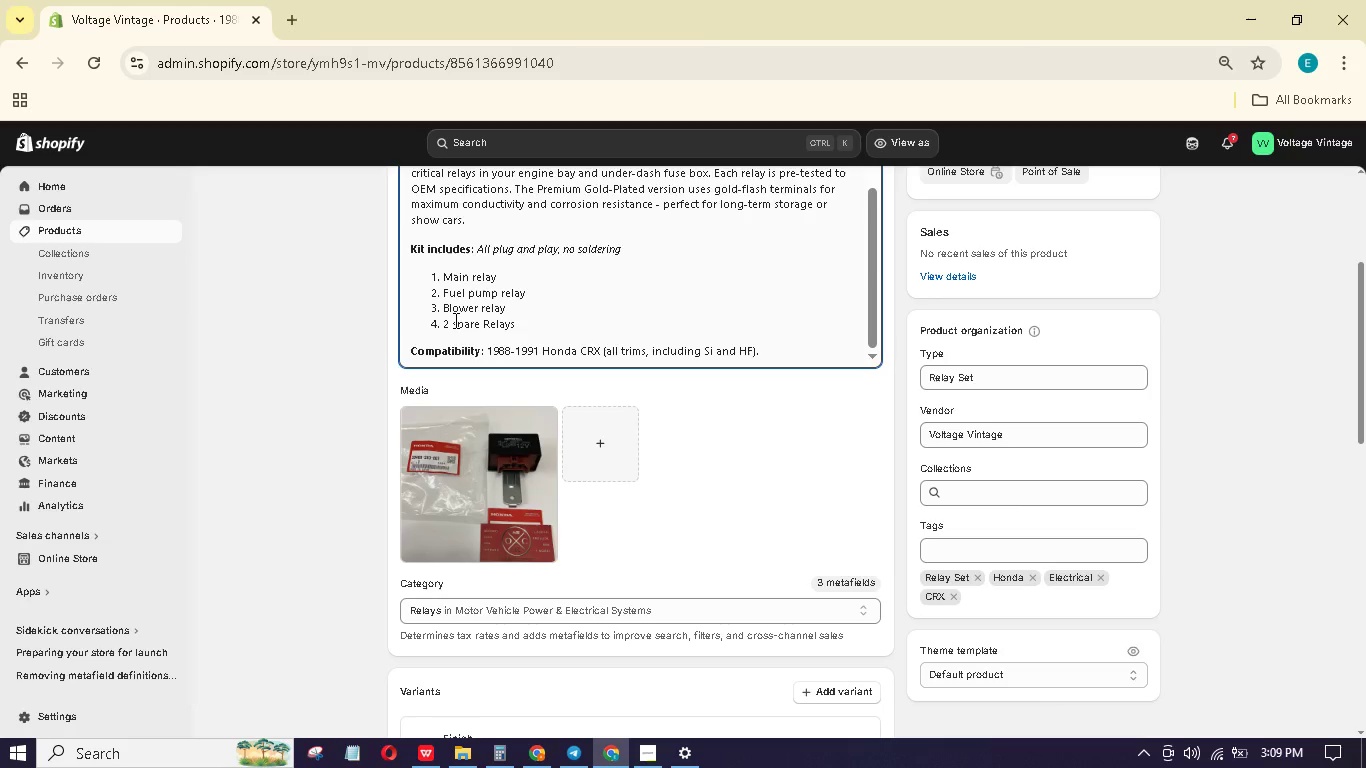 
left_click([454, 320])
 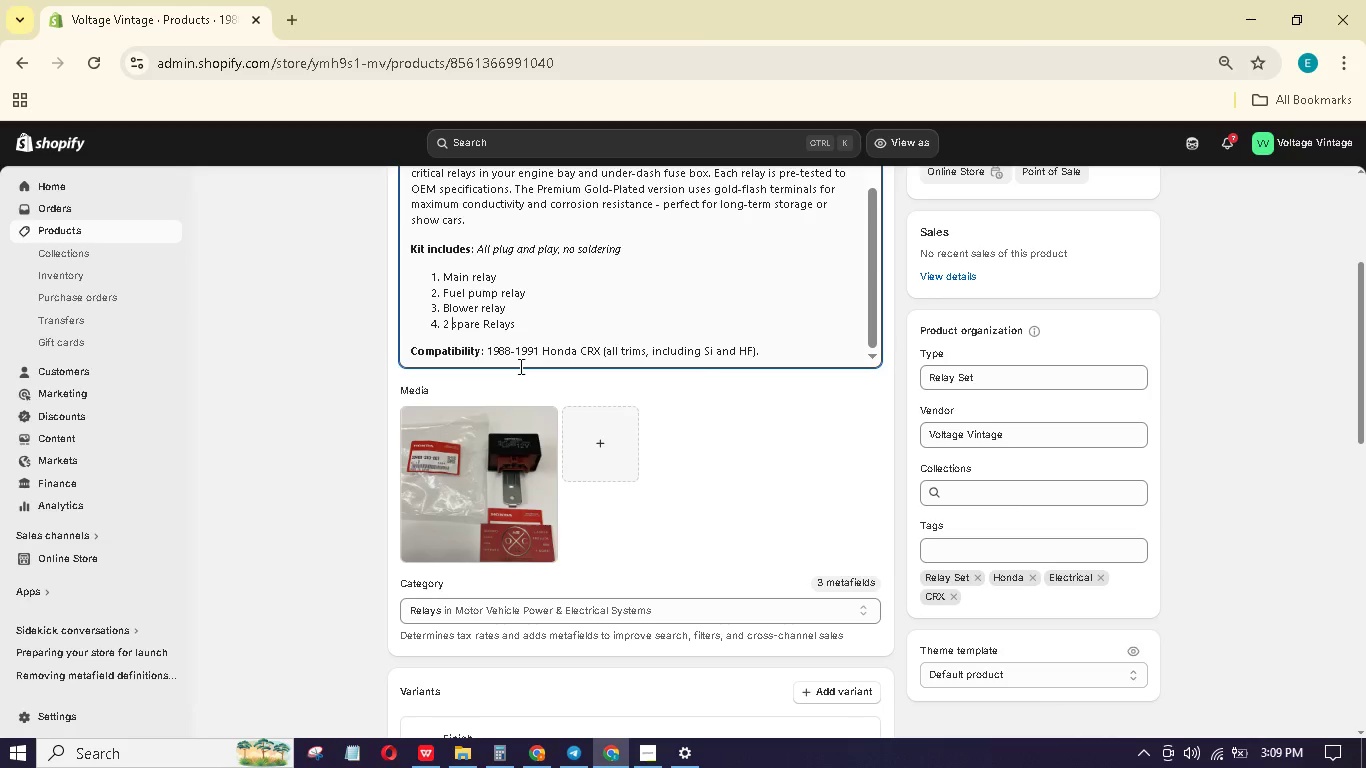 
scroll: coordinate [737, 410], scroll_direction: down, amount: 7.0
 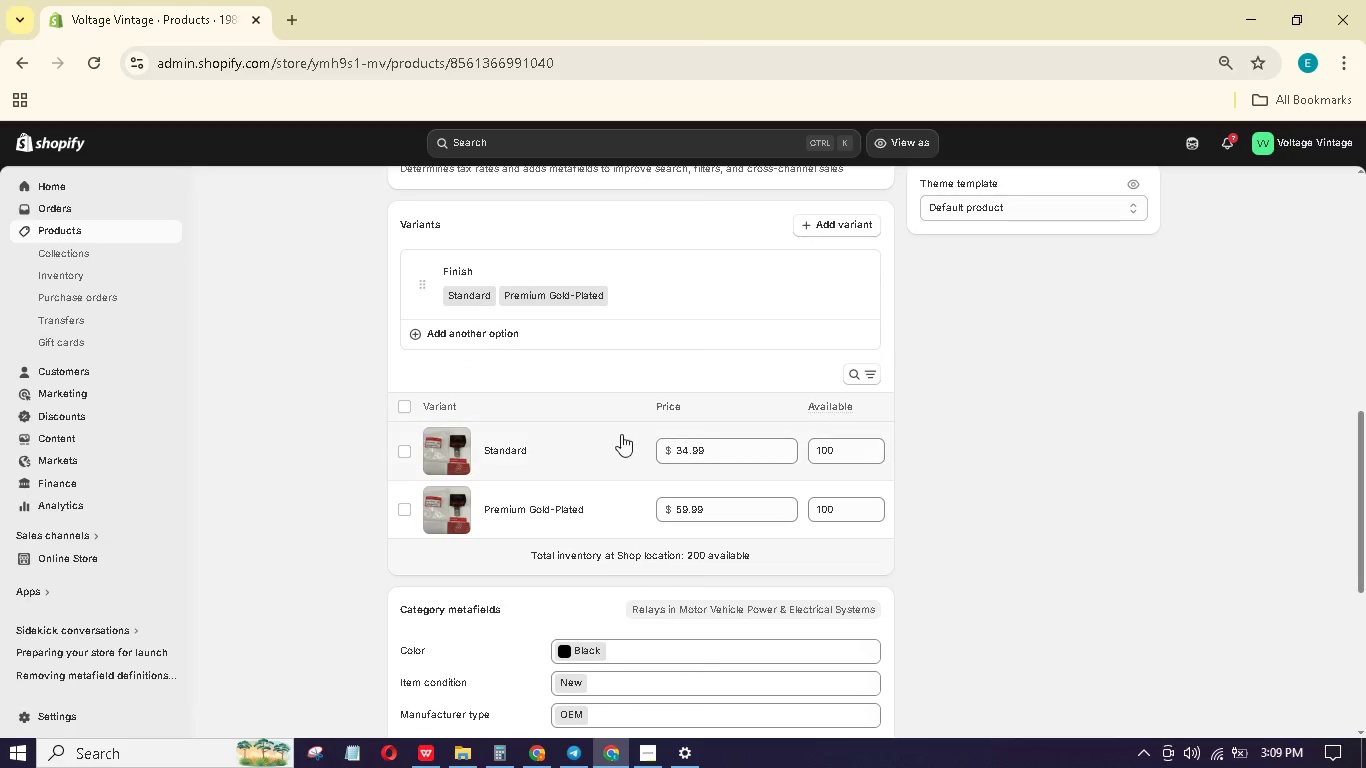 
left_click([617, 434])
 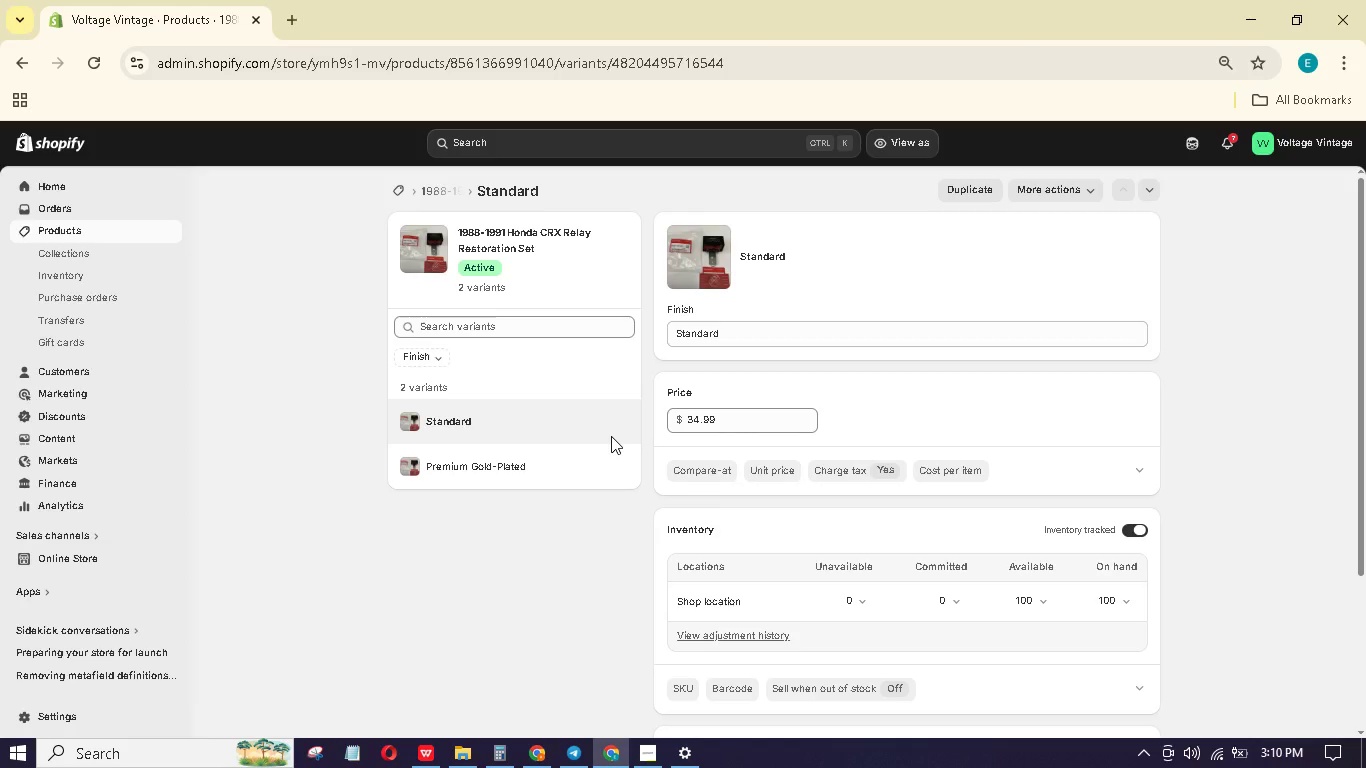 
wait(17.03)
 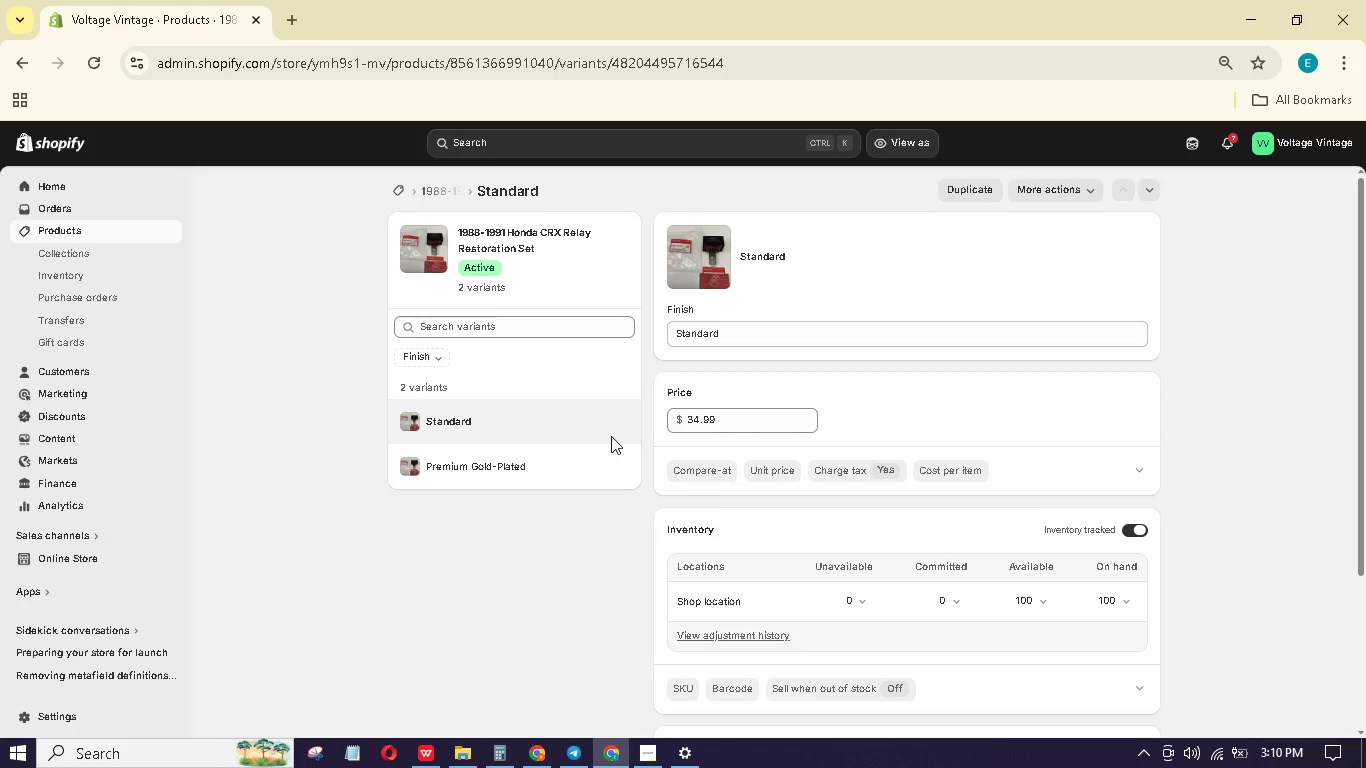 
left_click([721, 465])
 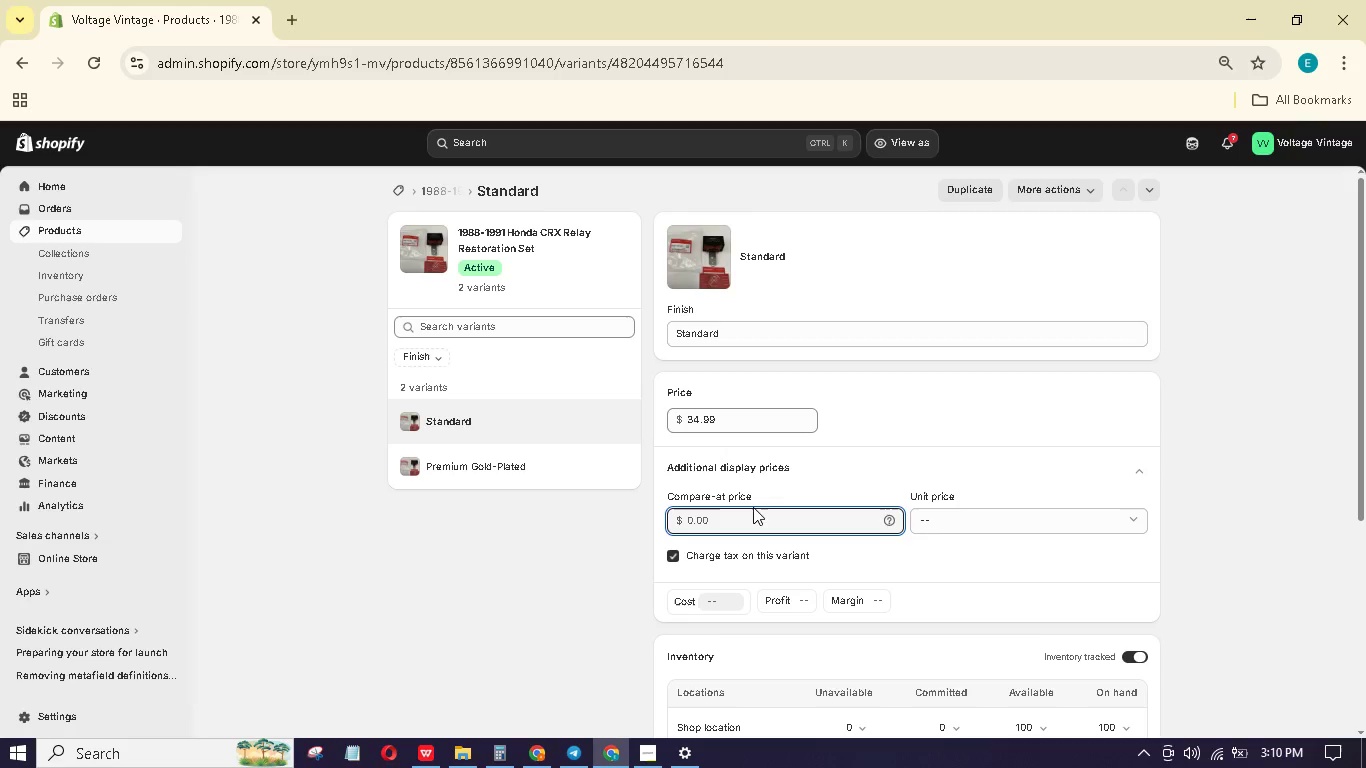 
key(Numpad4)
 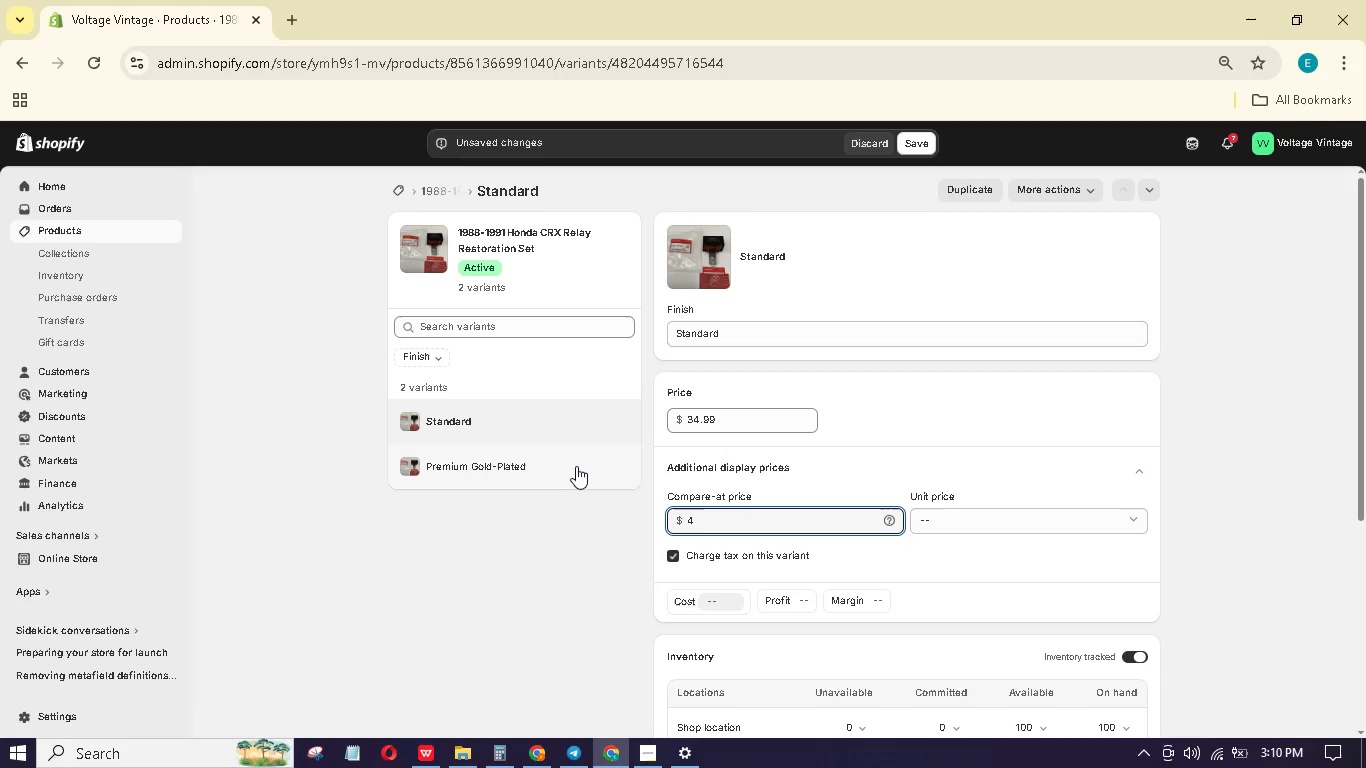 
key(Numpad0)
 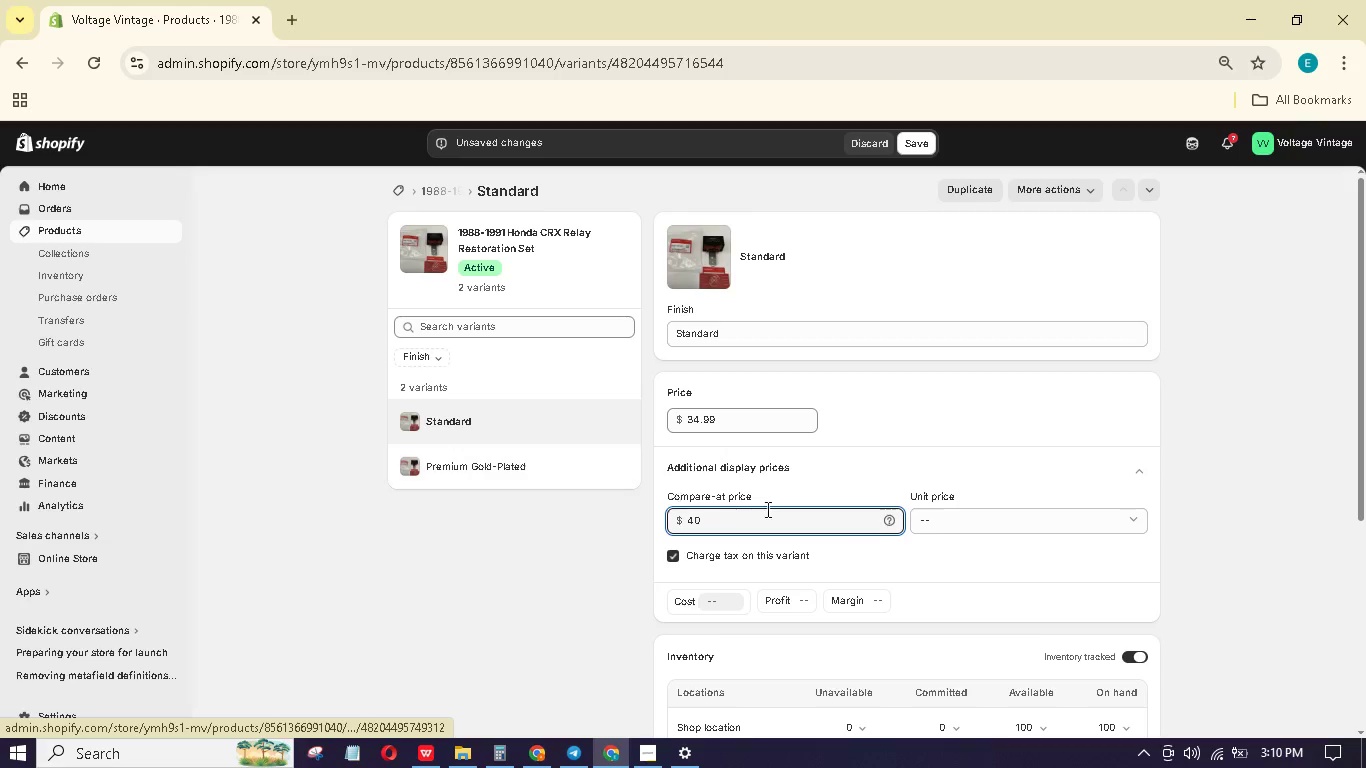 
scroll: coordinate [1074, 439], scroll_direction: down, amount: 6.0
 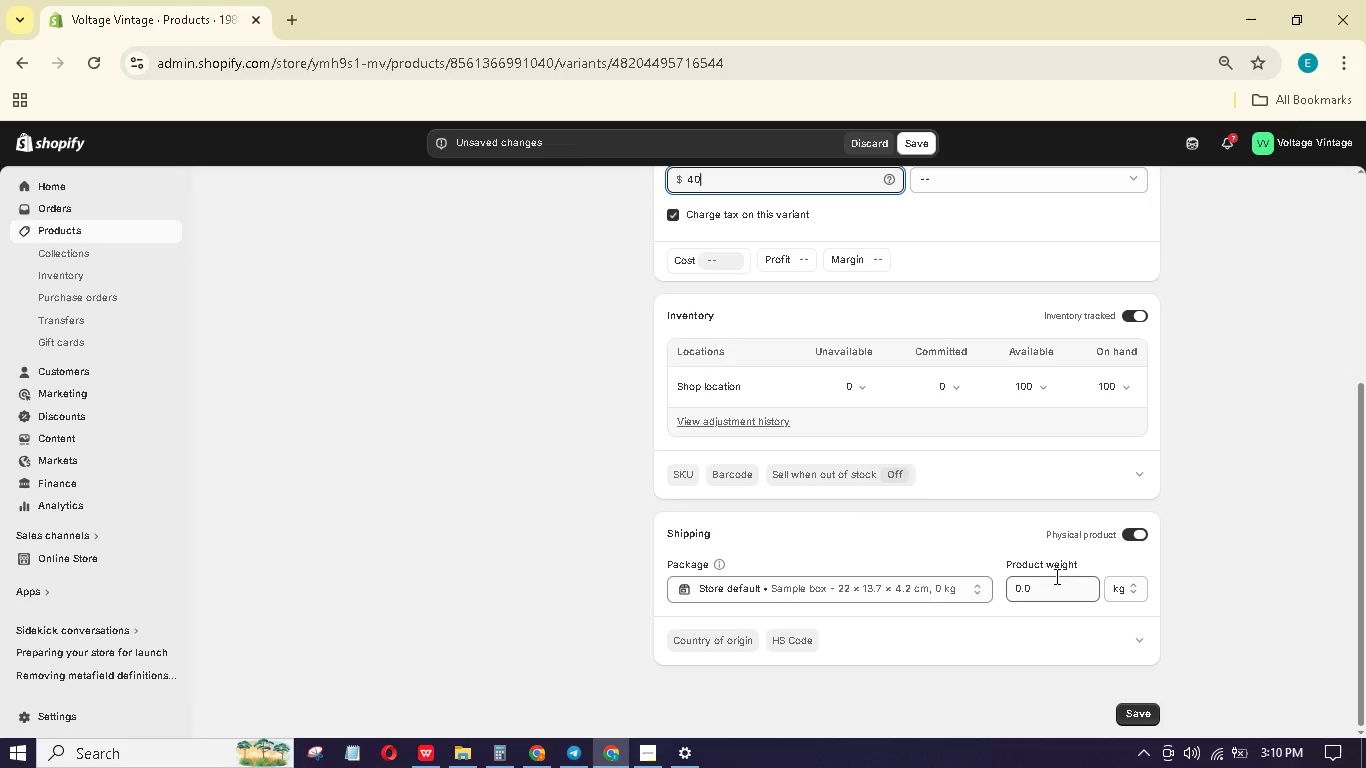 
left_click_drag(start_coordinate=[1059, 588], to_coordinate=[972, 590])
 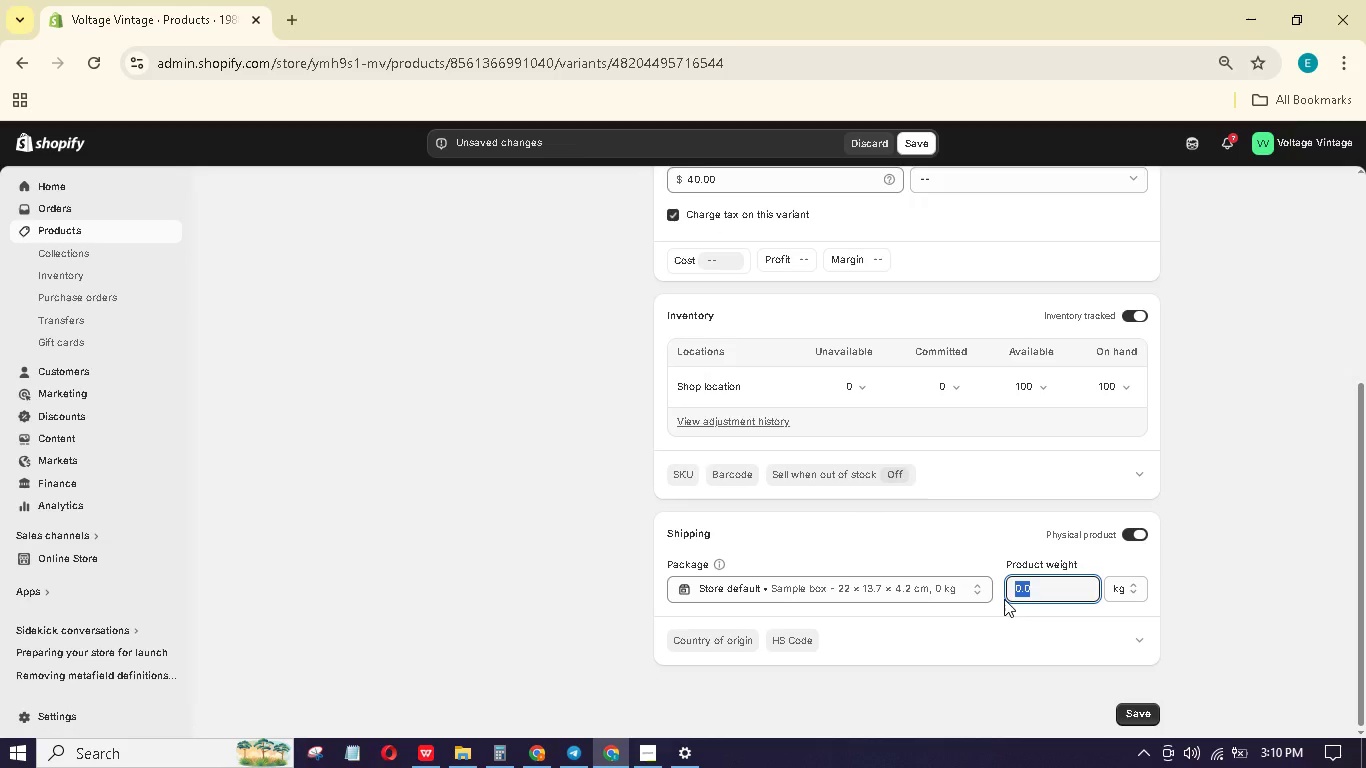 
key(Numpad0)
 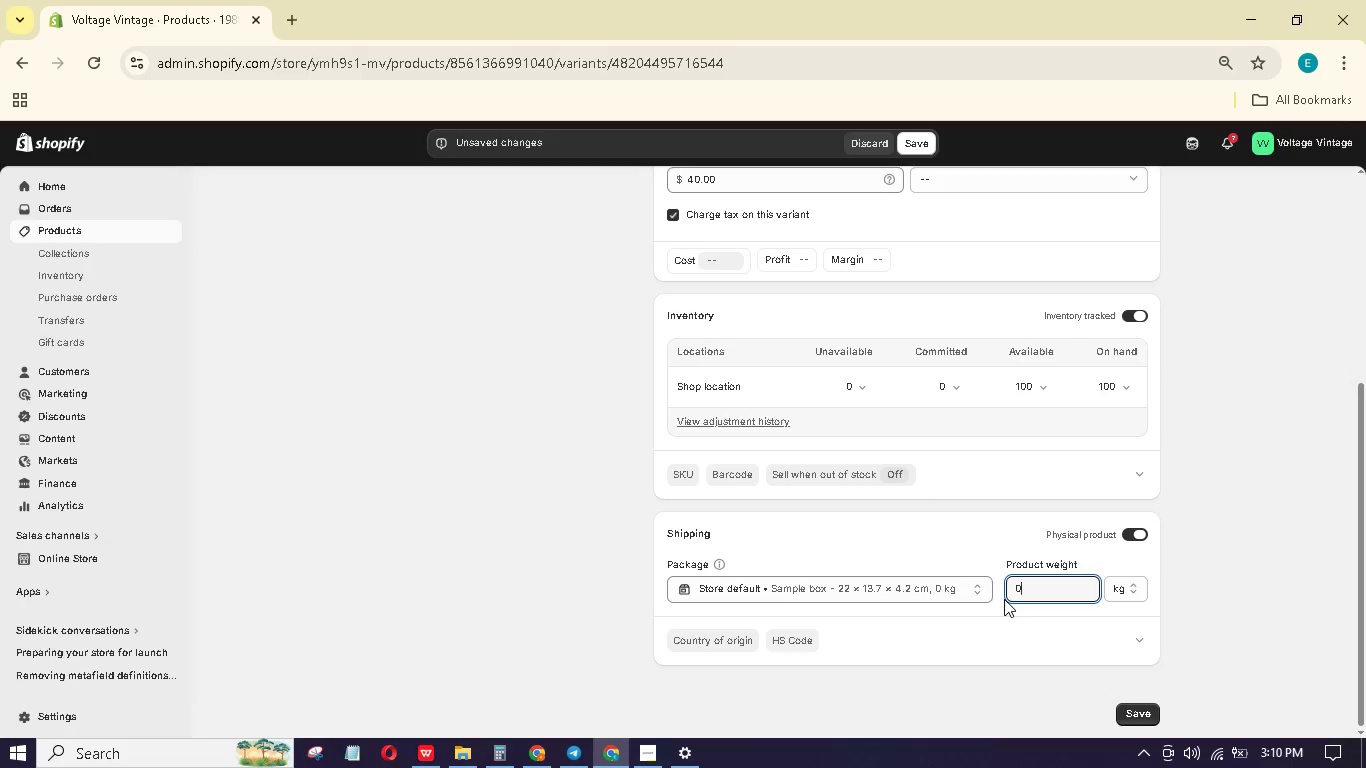 
key(NumpadDecimal)
 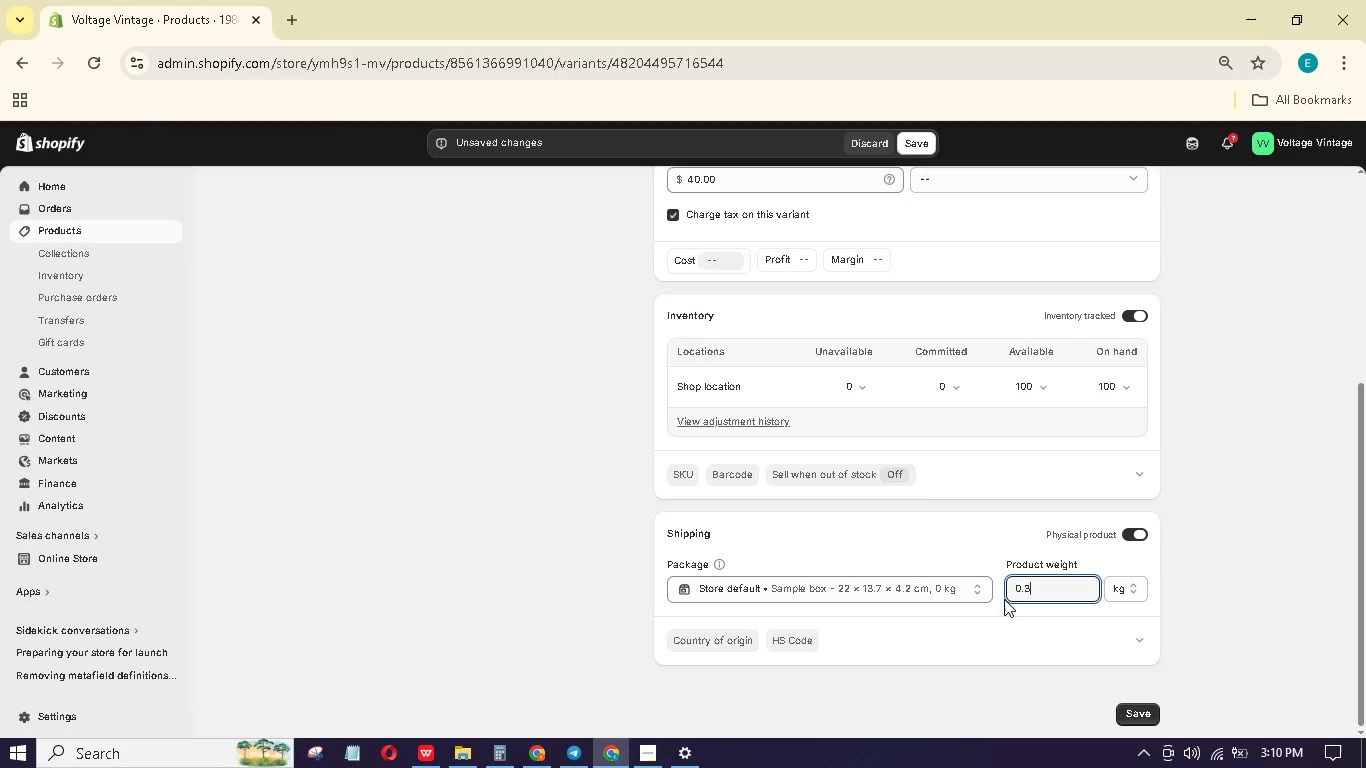 
key(Numpad3)
 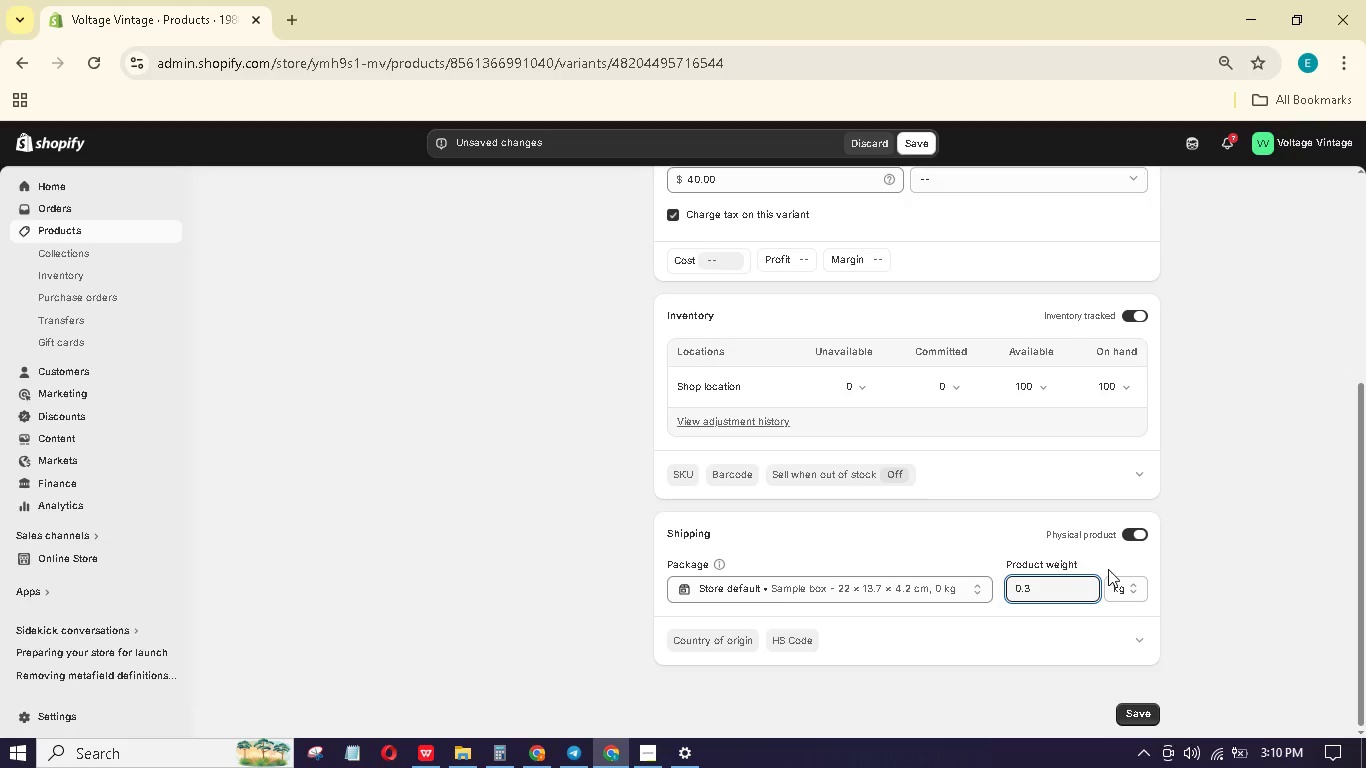 
left_click([1124, 593])
 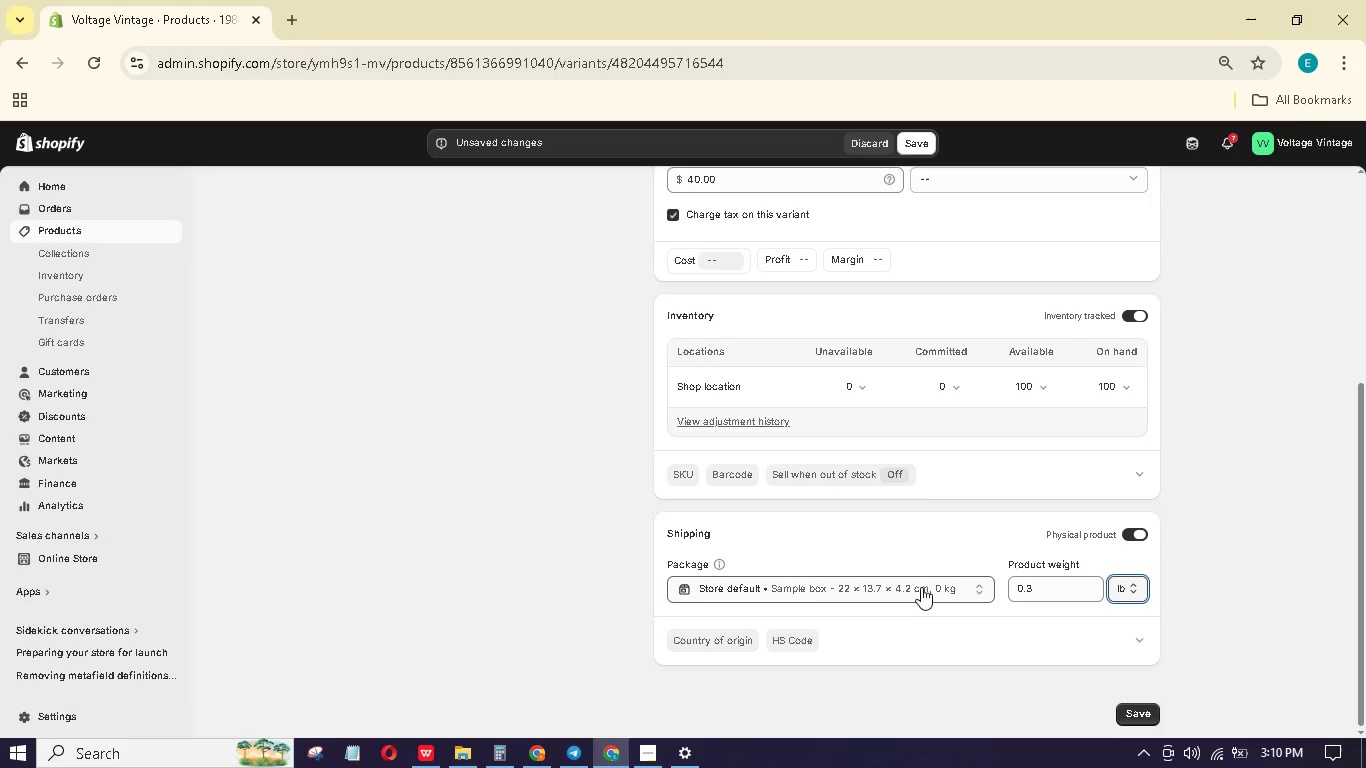 
scroll: coordinate [802, 577], scroll_direction: up, amount: 1.0
 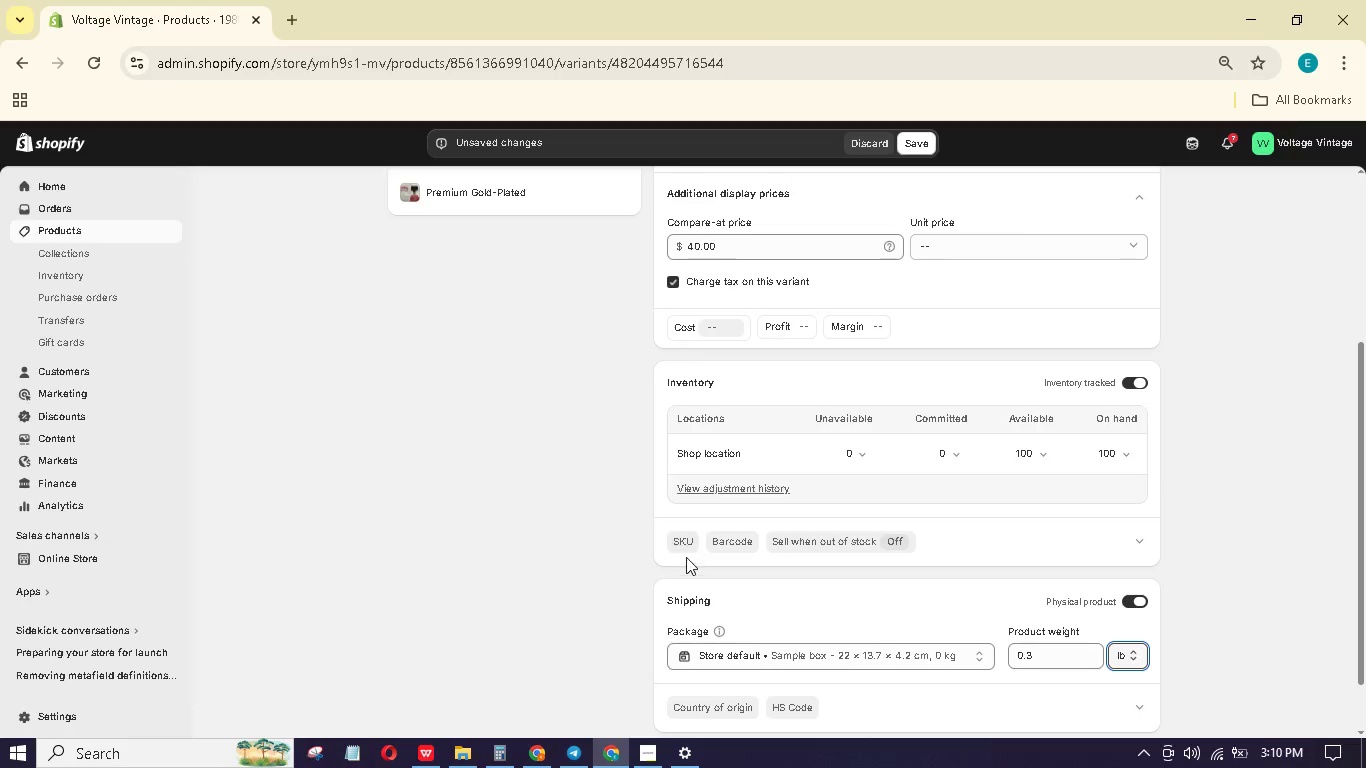 
left_click([663, 529])
 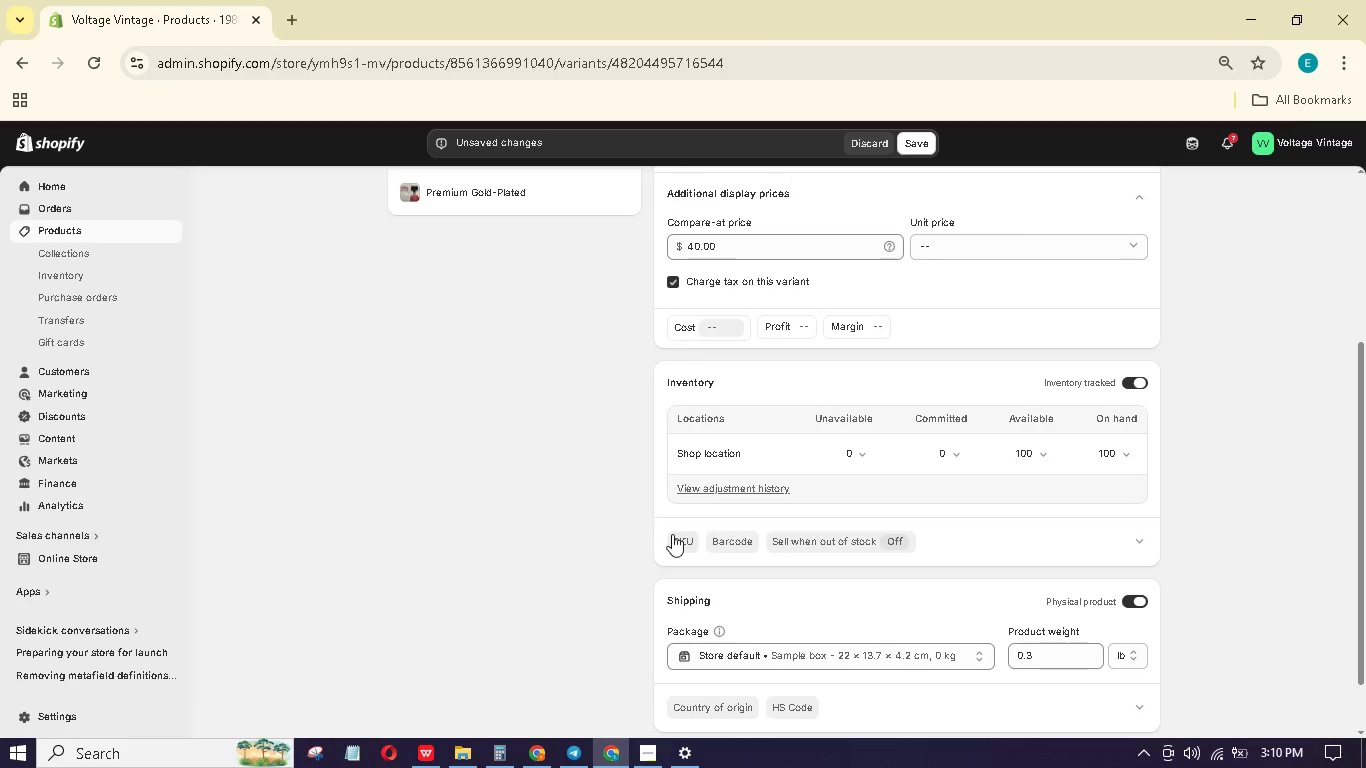 
left_click([672, 534])
 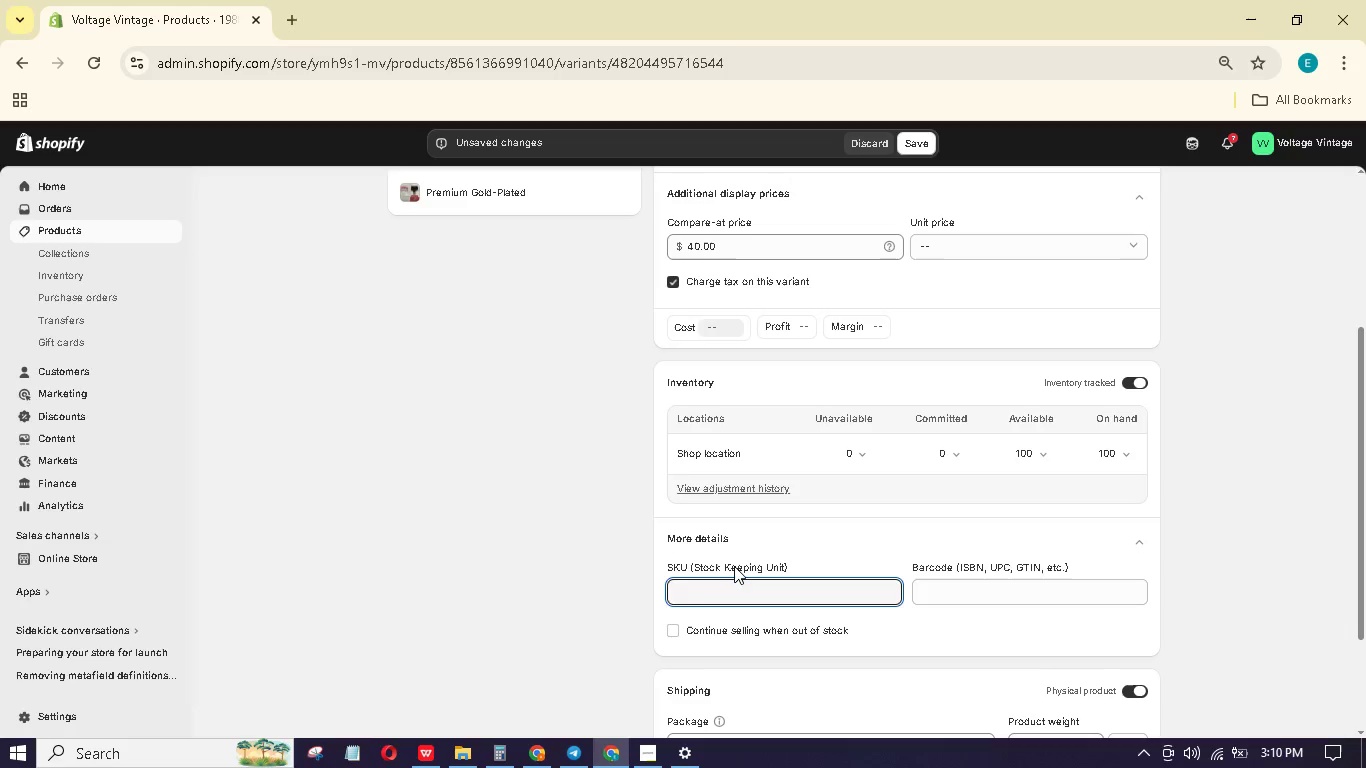 
wait(7.5)
 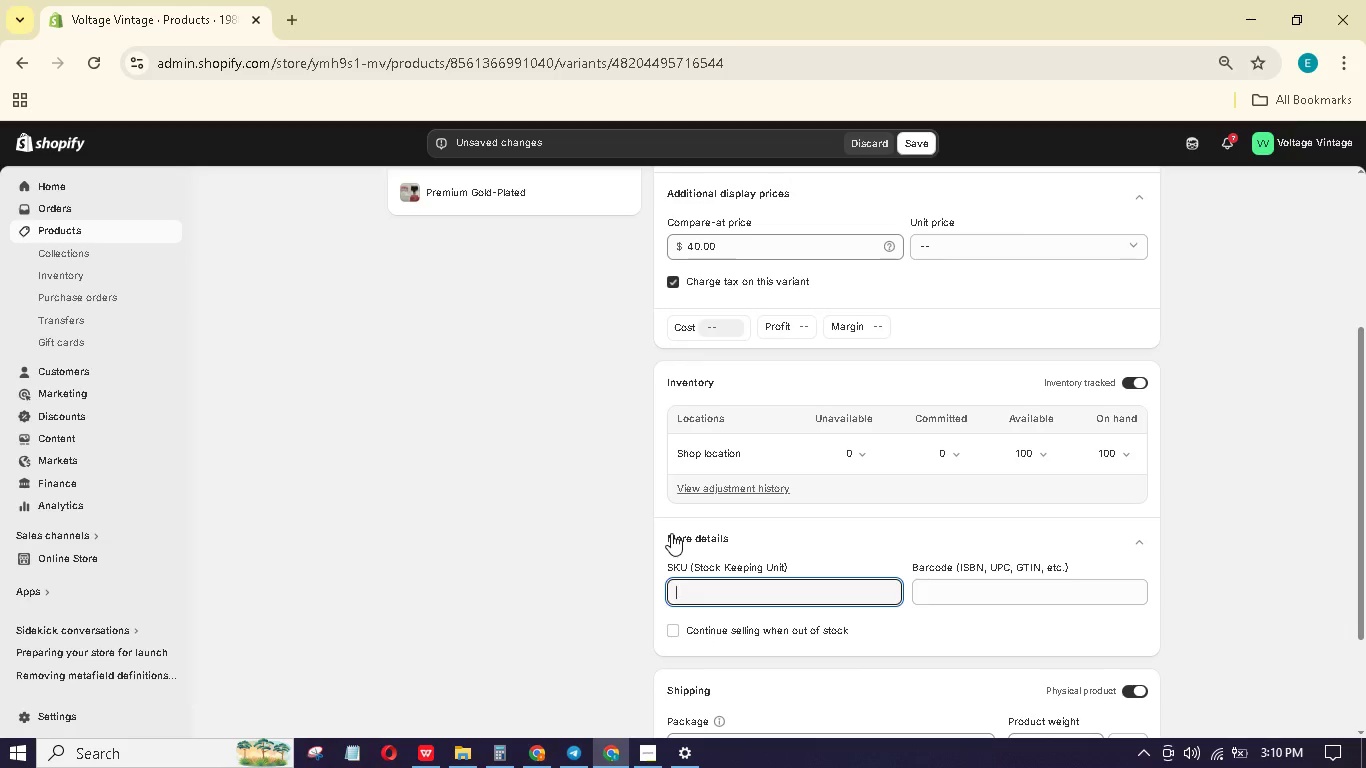 
type(VV-HON-CRX-STD)
 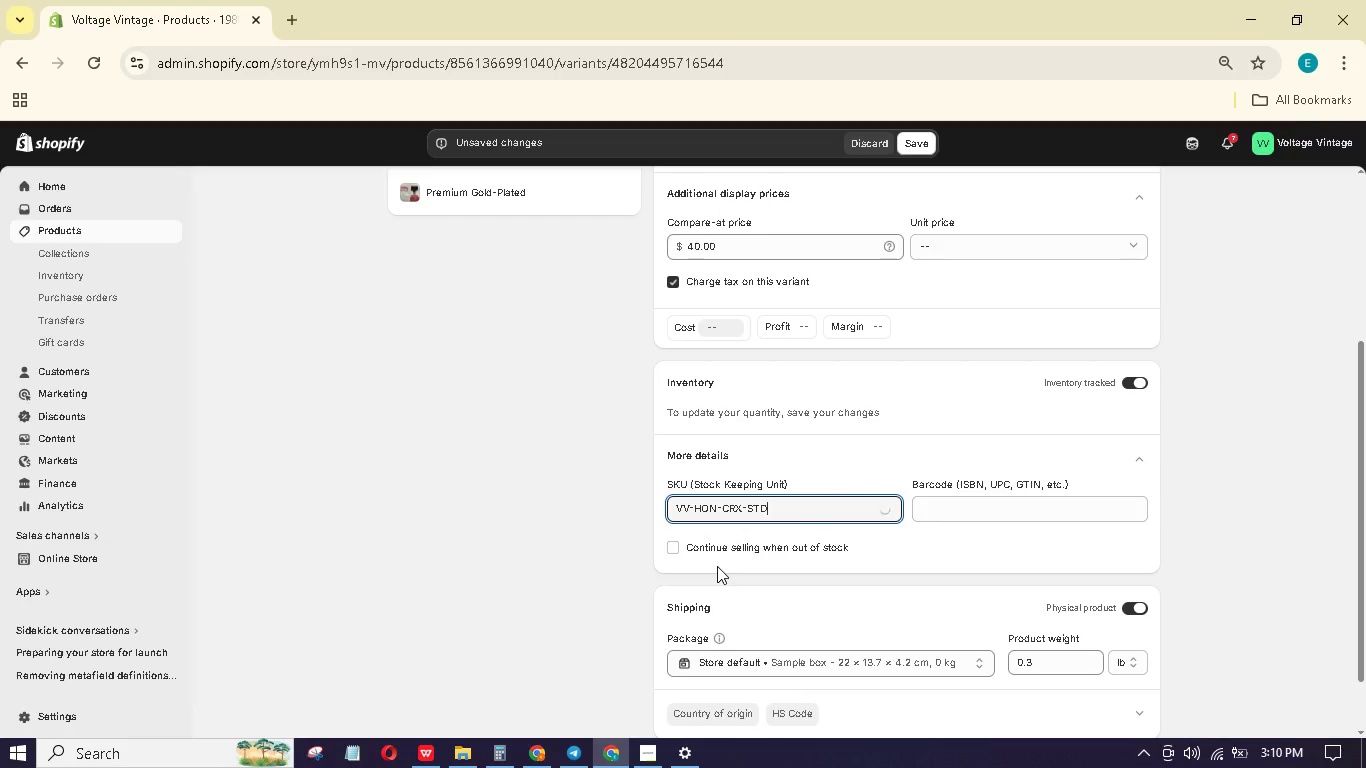 
scroll: coordinate [882, 444], scroll_direction: up, amount: 3.0
 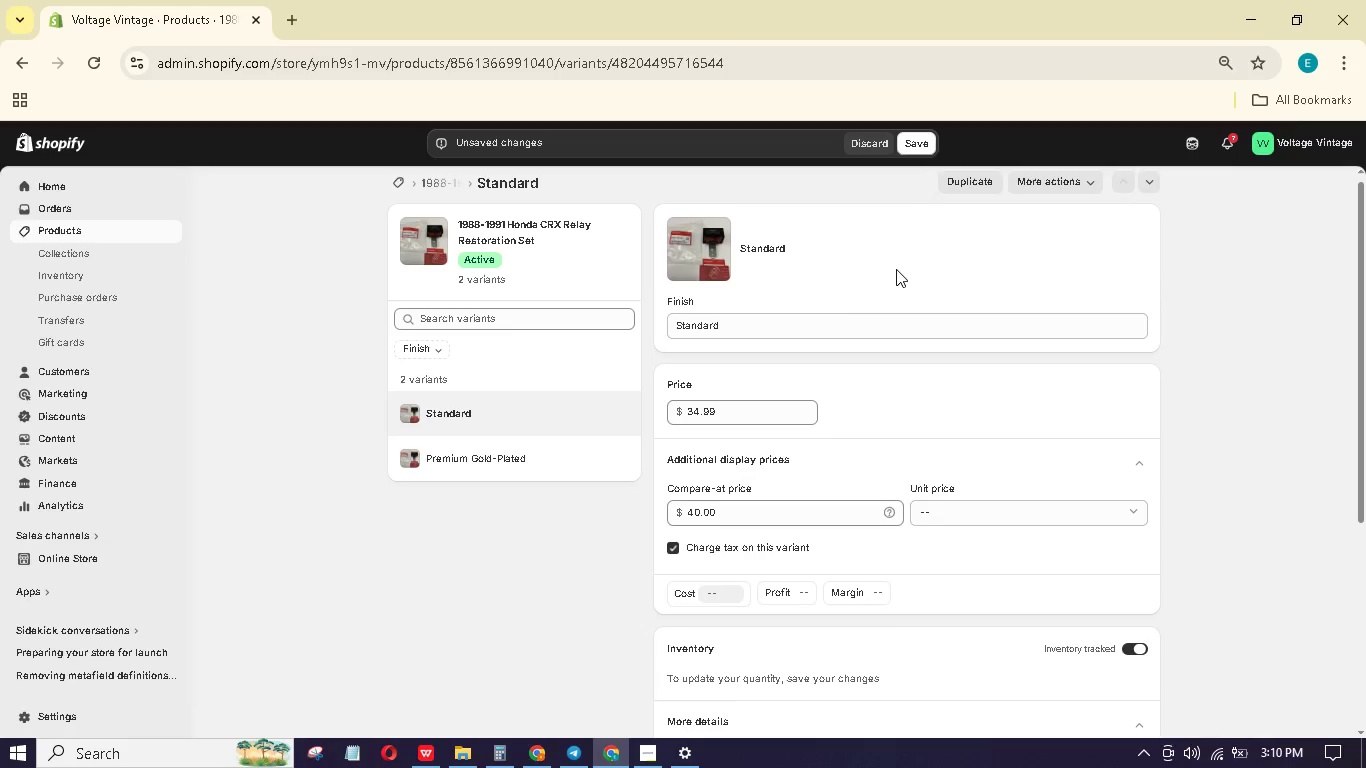 
left_click([919, 144])
 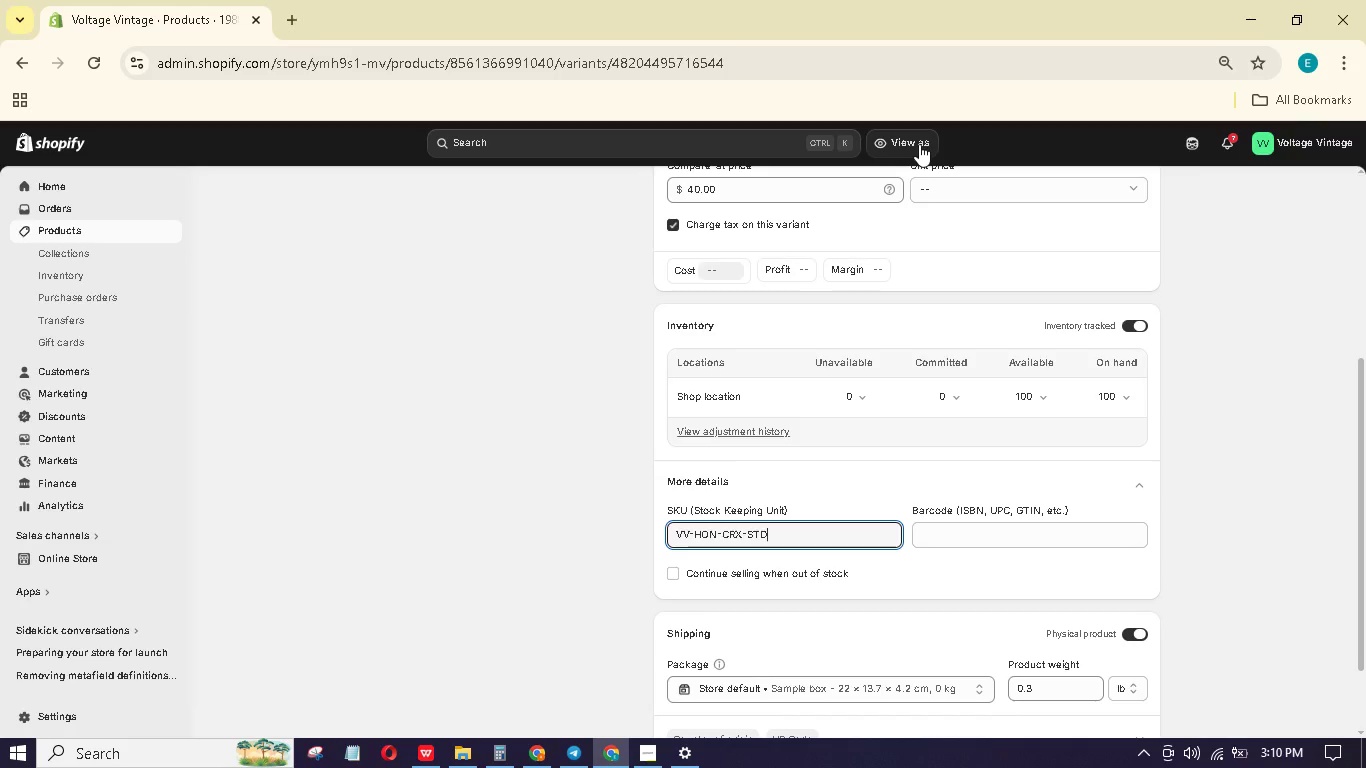 
wait(14.25)
 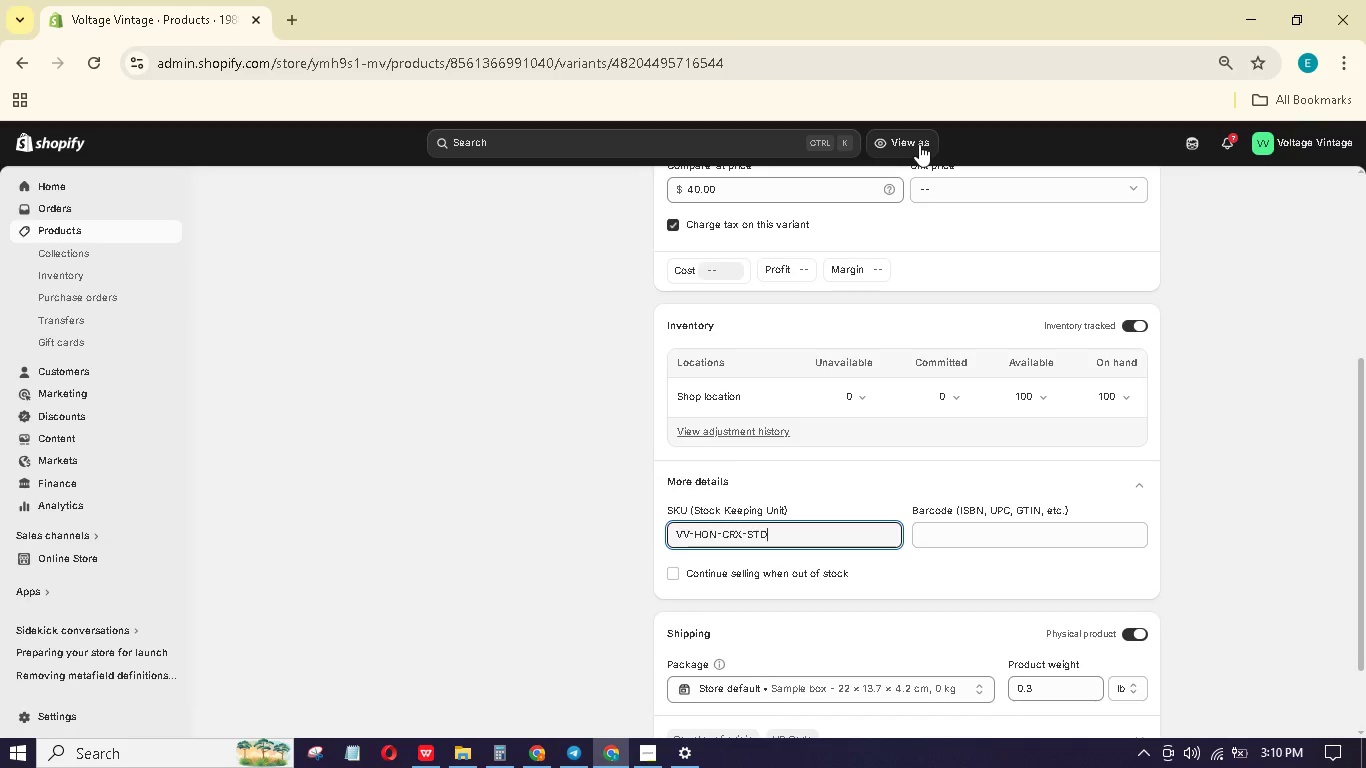 
scroll: coordinate [802, 316], scroll_direction: up, amount: 12.0
 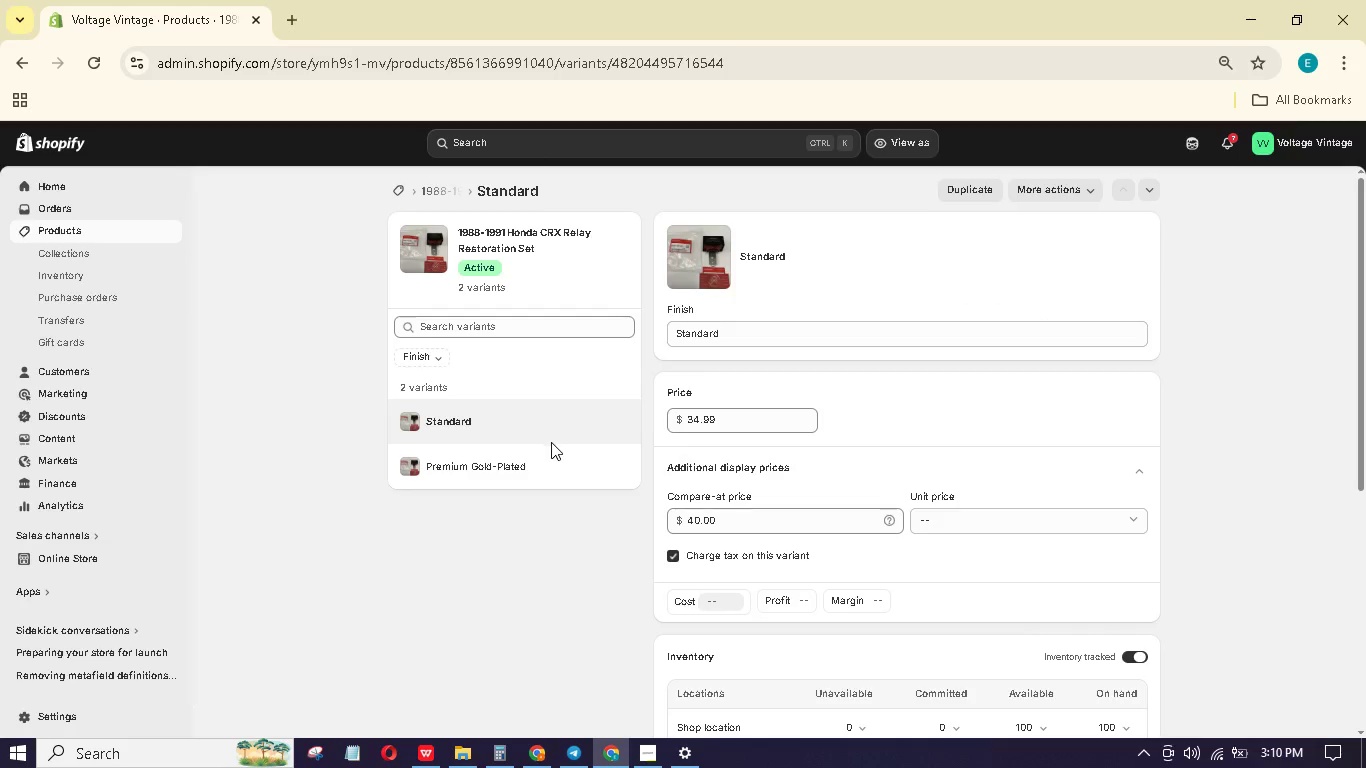 
left_click([502, 462])
 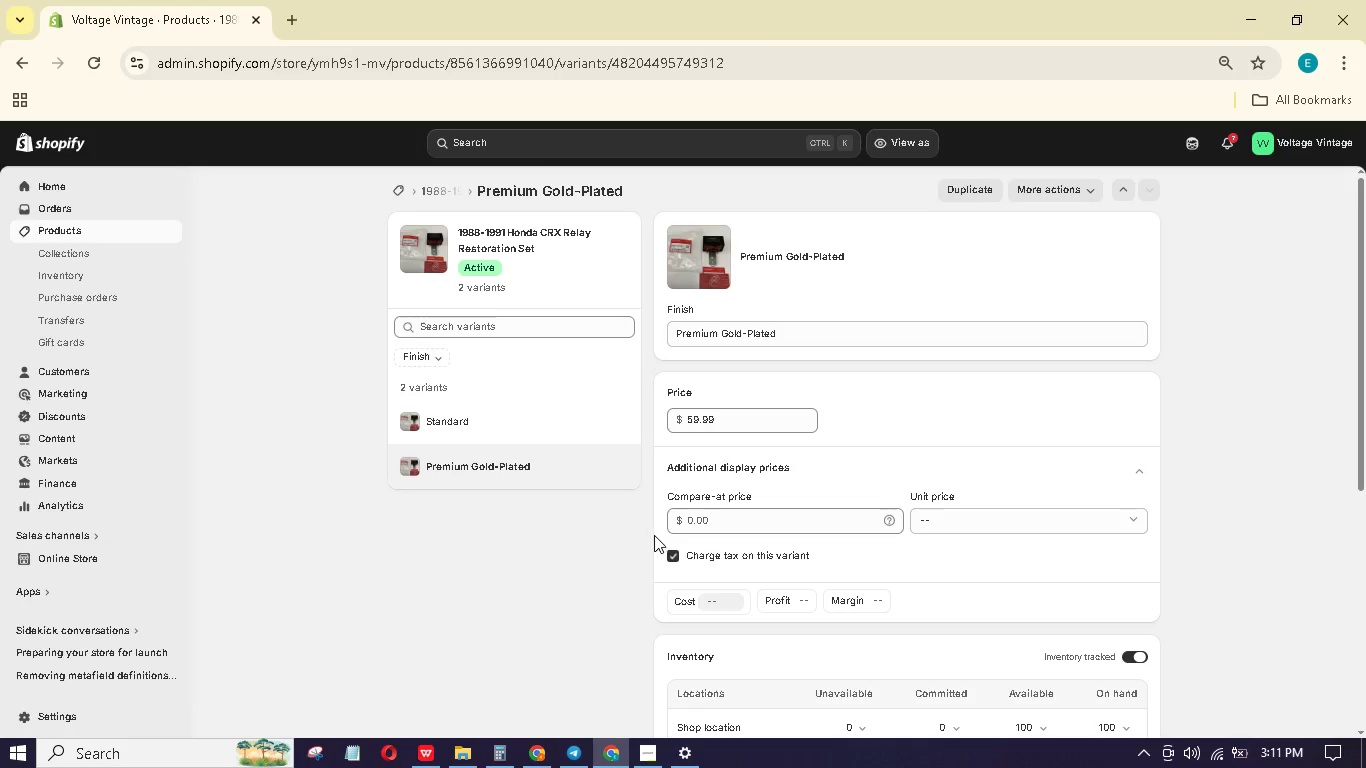 
wait(7.44)
 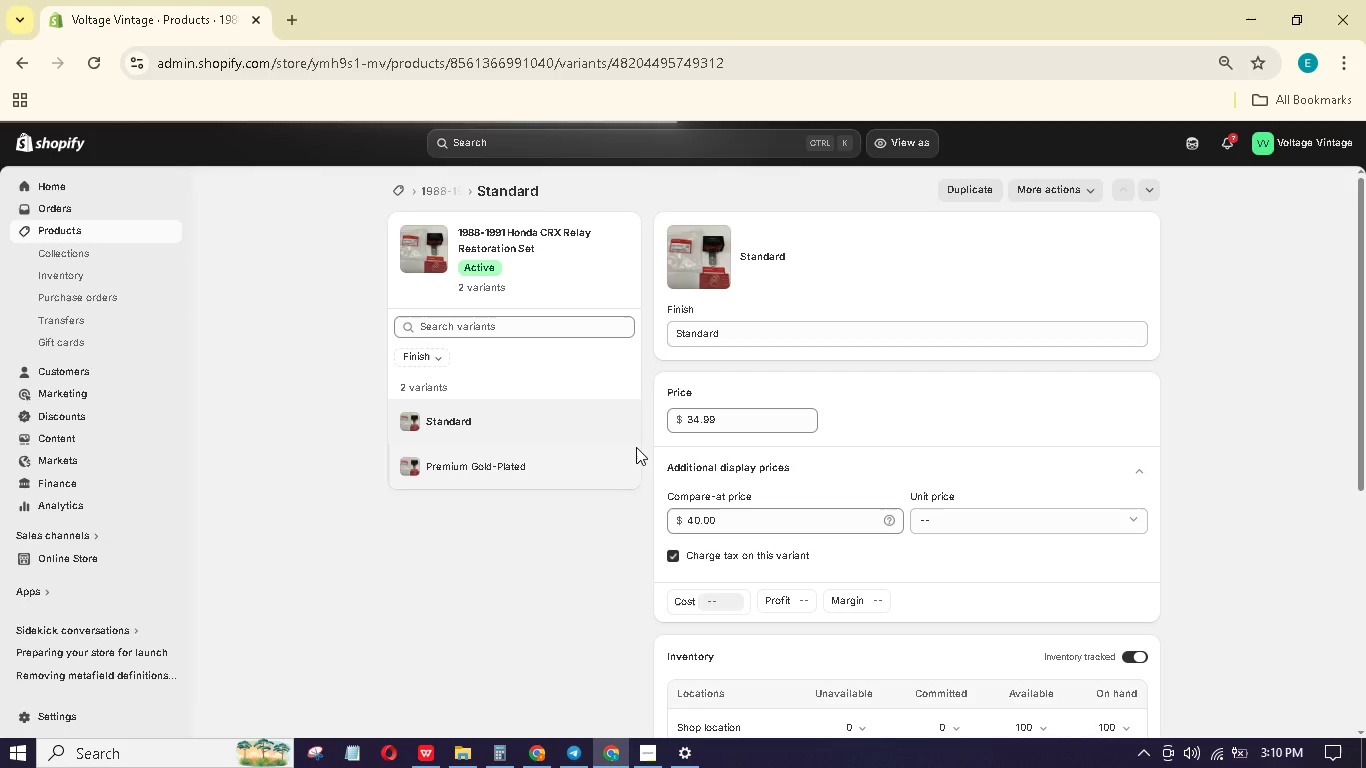 
left_click([705, 520])
 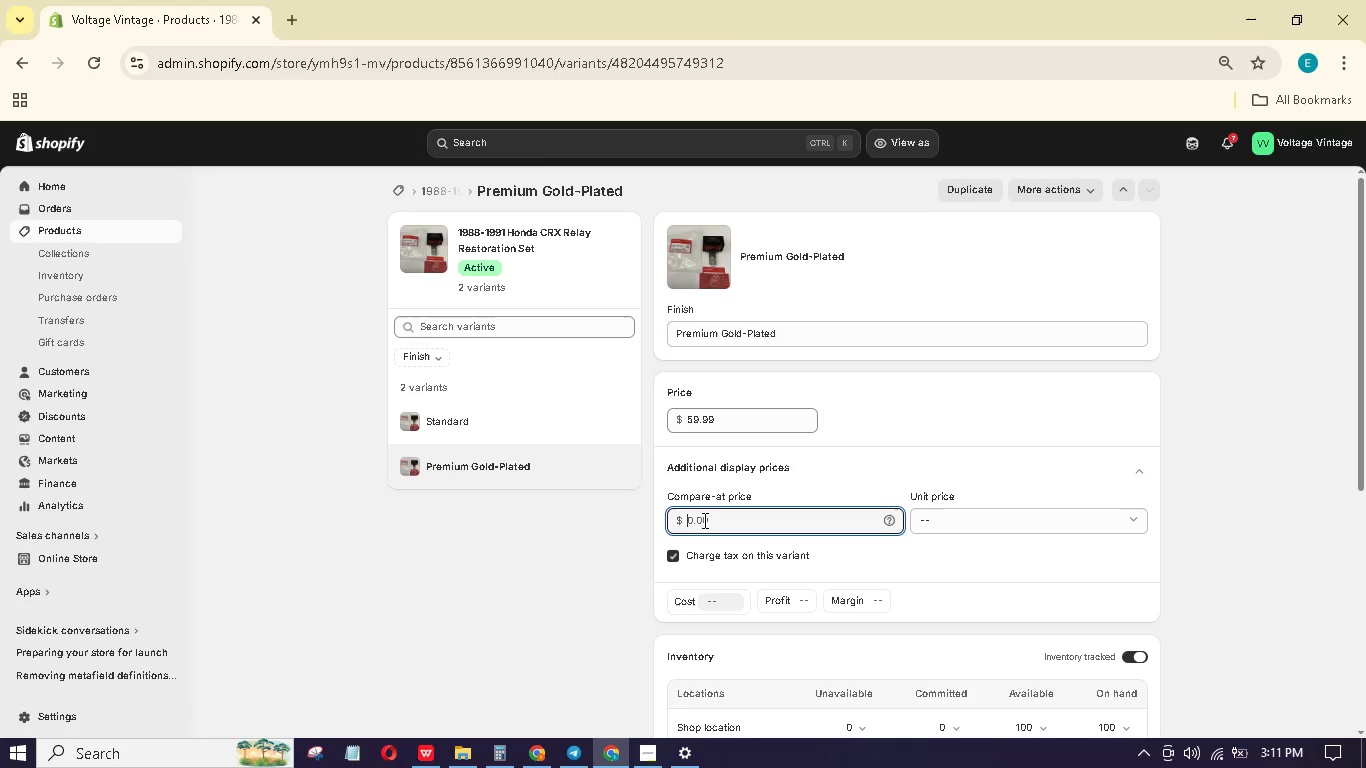 
key(Numpad5)
 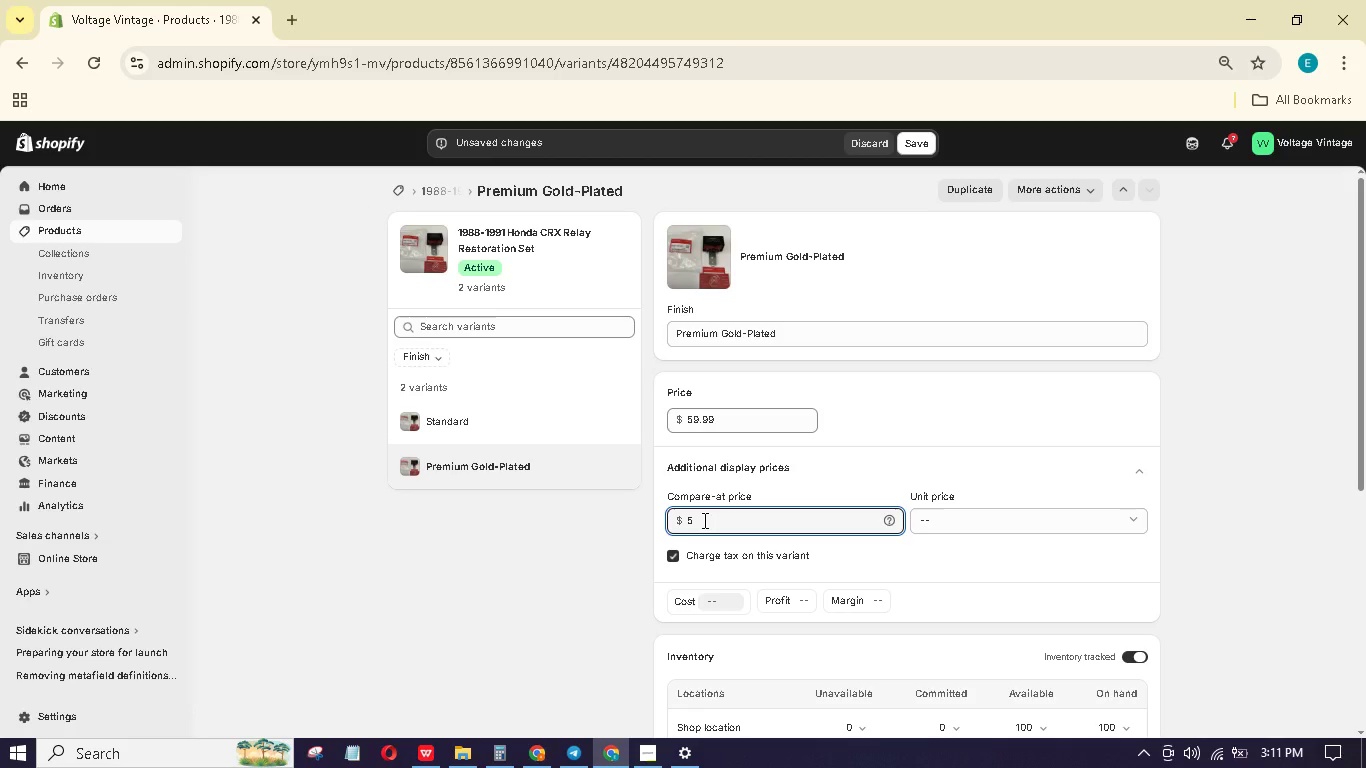 
key(Numpad9)
 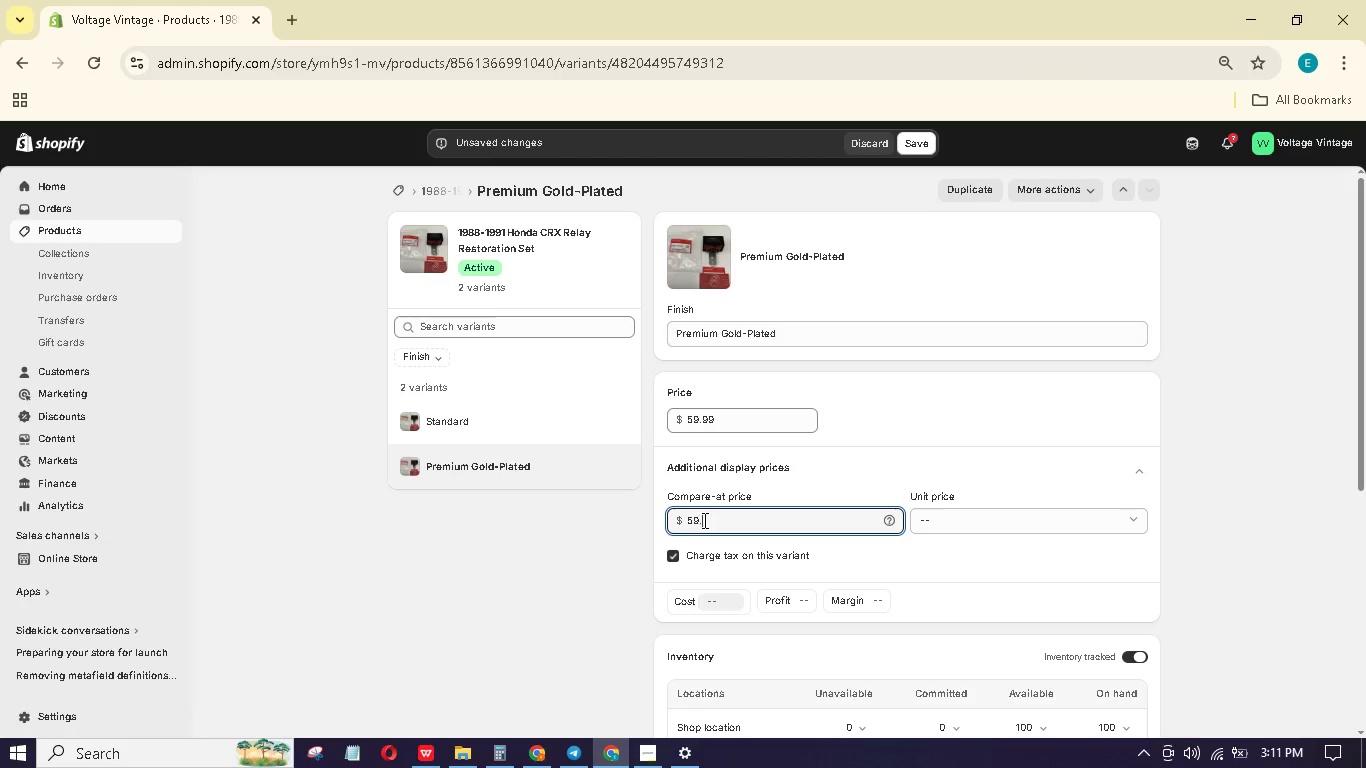 
key(NumpadDecimal)
 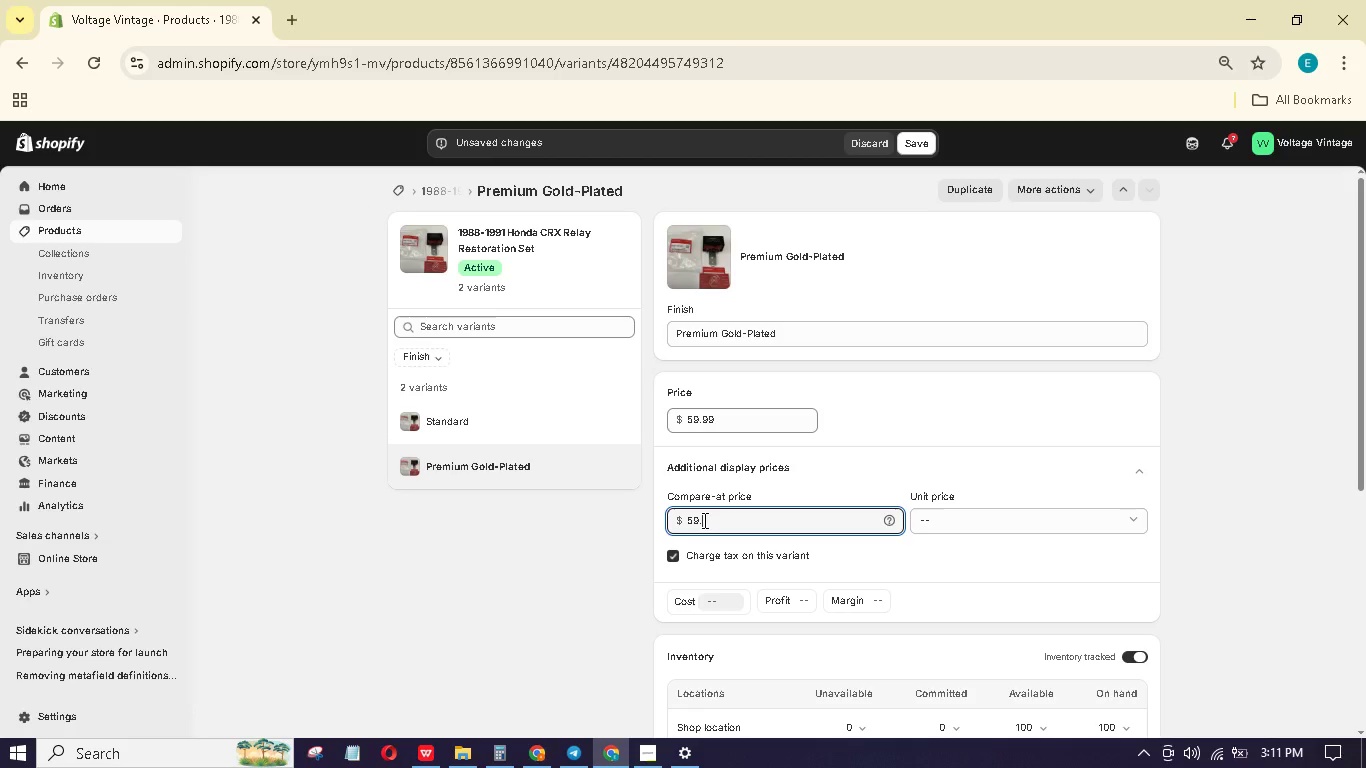 
key(Numpad9)
 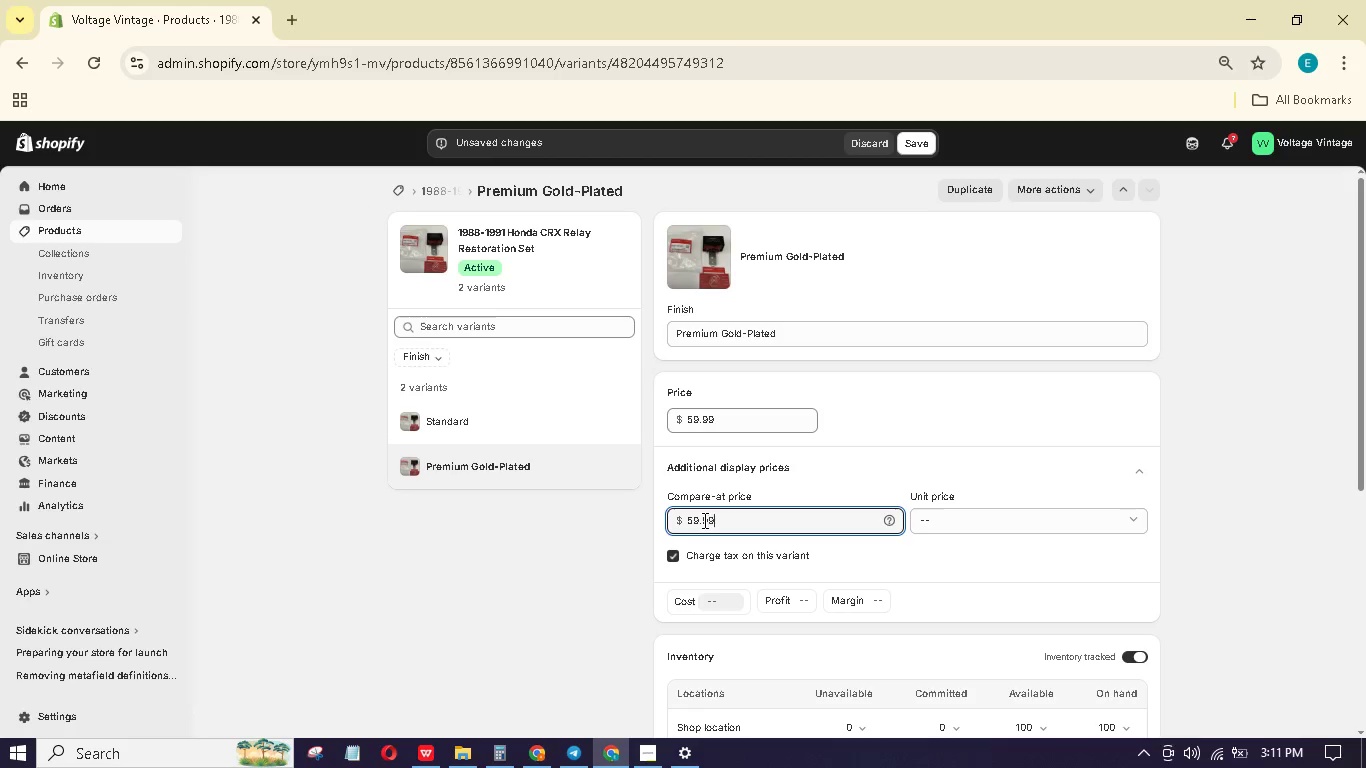 
key(Numpad9)
 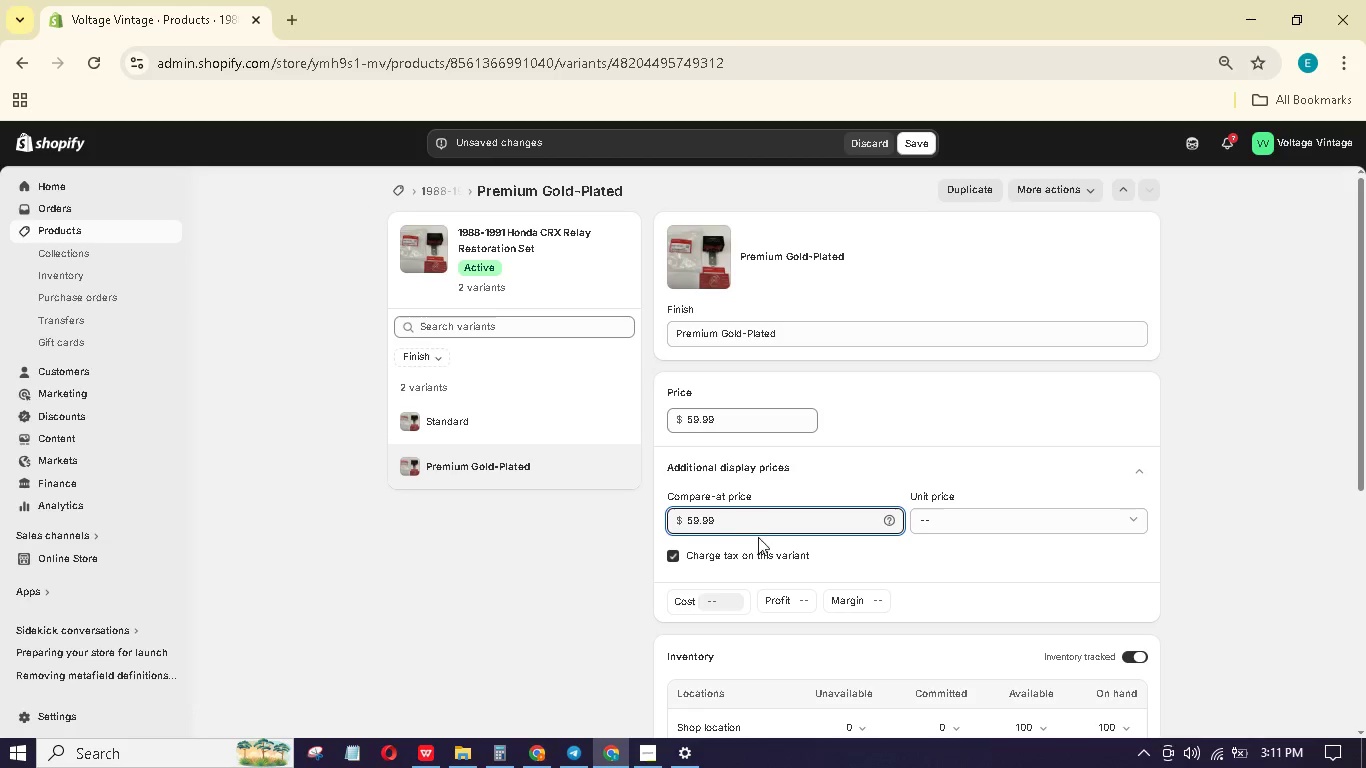 
left_click_drag(start_coordinate=[733, 514], to_coordinate=[651, 512])
 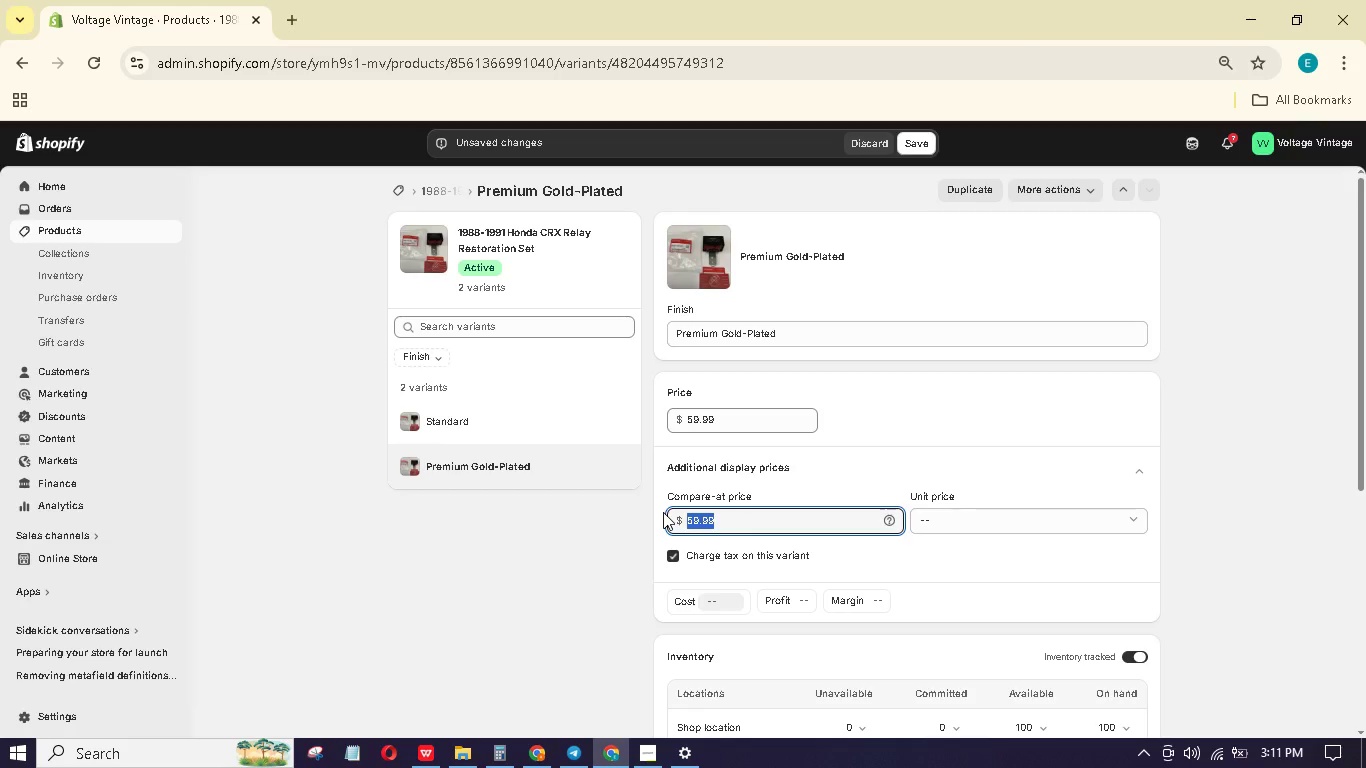 
key(Numpad7)
 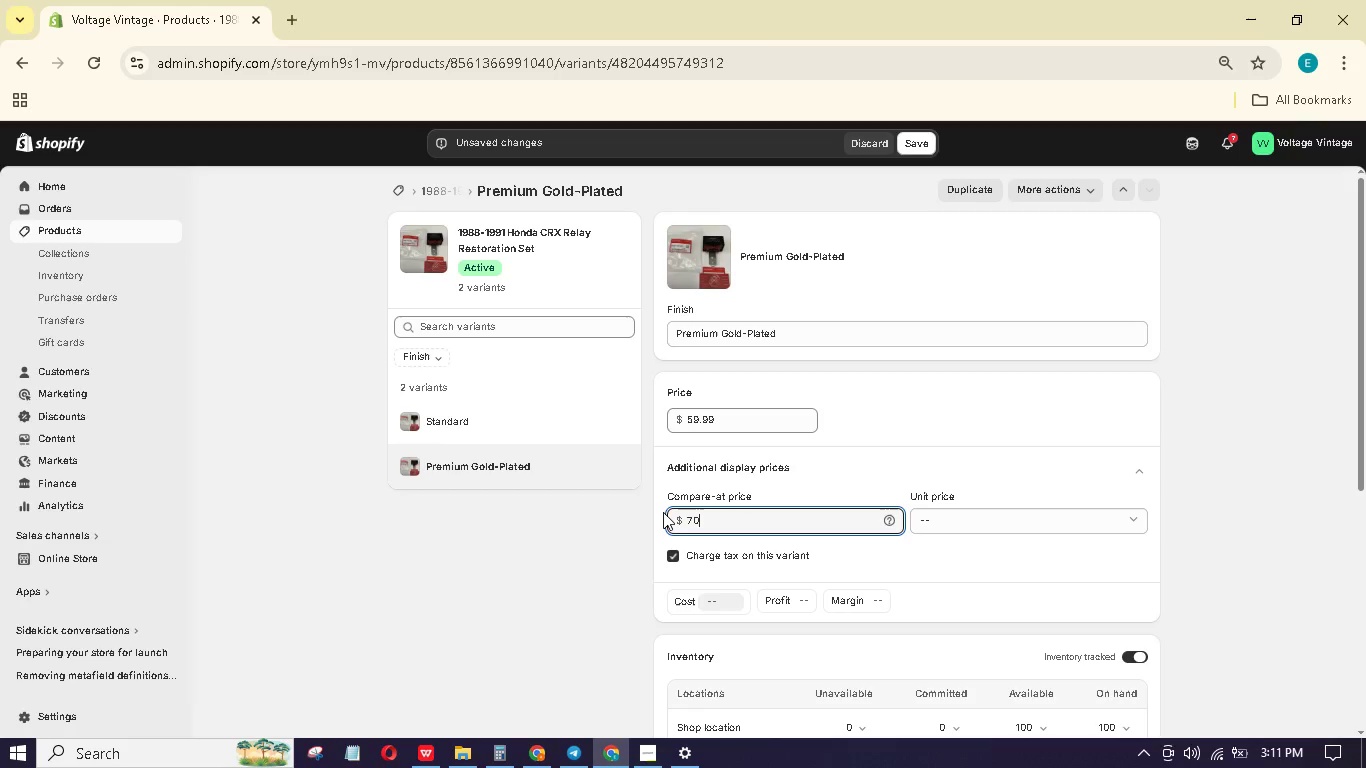 
key(Numpad0)
 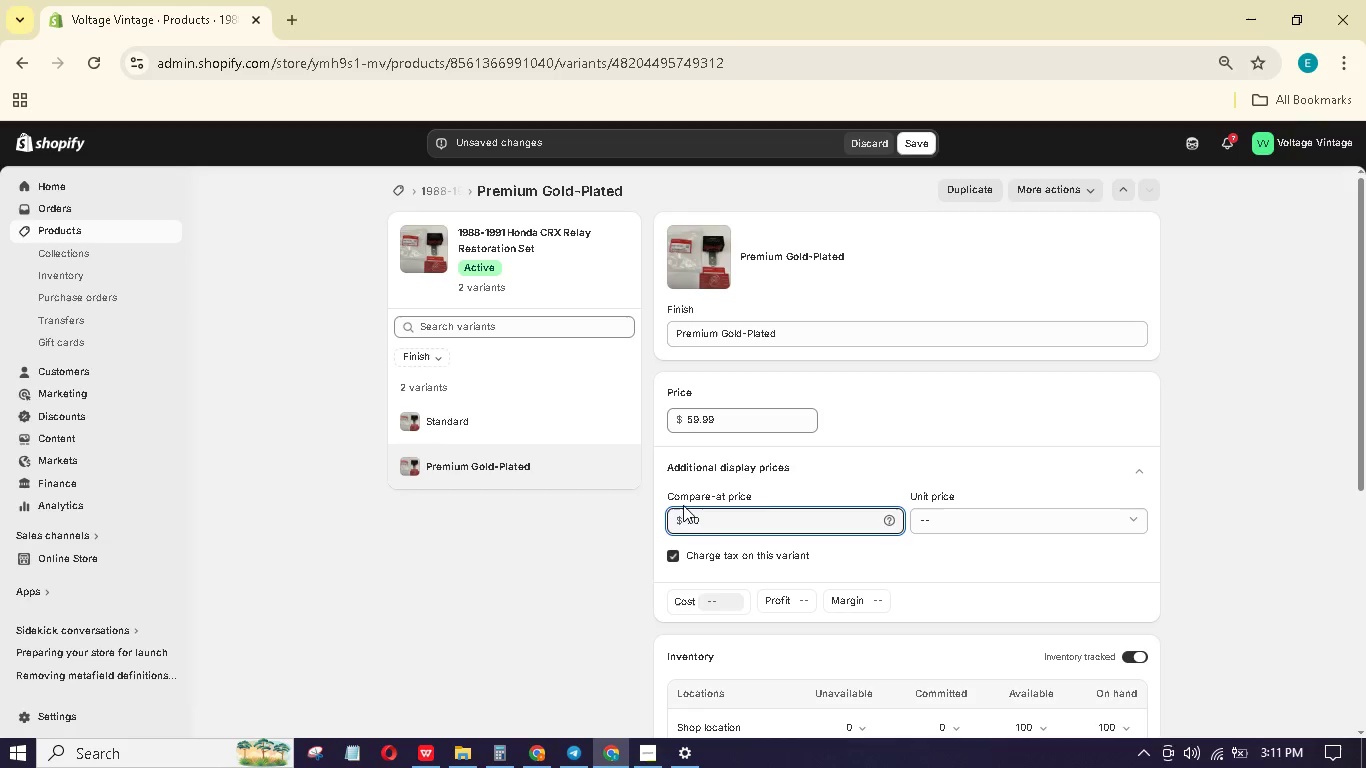 
scroll: coordinate [726, 503], scroll_direction: down, amount: 5.0
 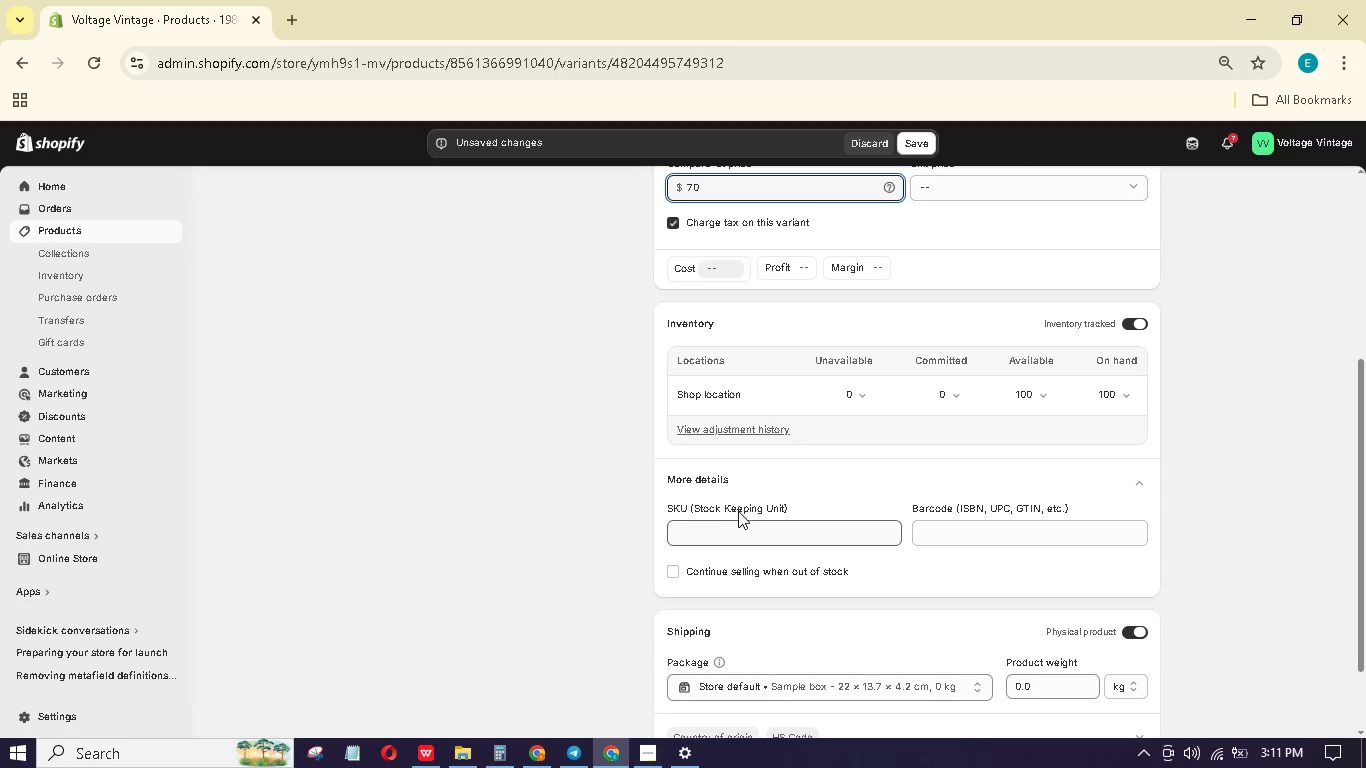 
left_click([751, 518])
 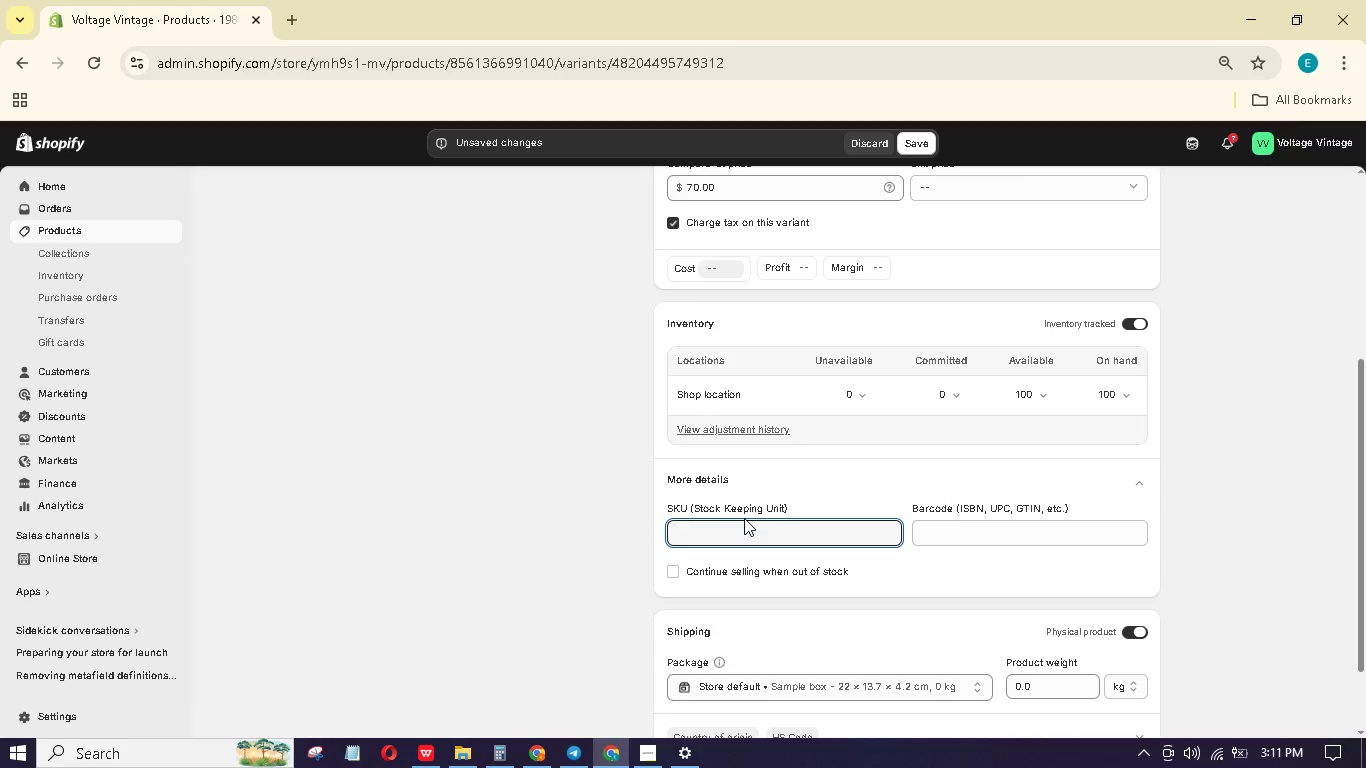 
type(VV-HON-CRX-LD)
 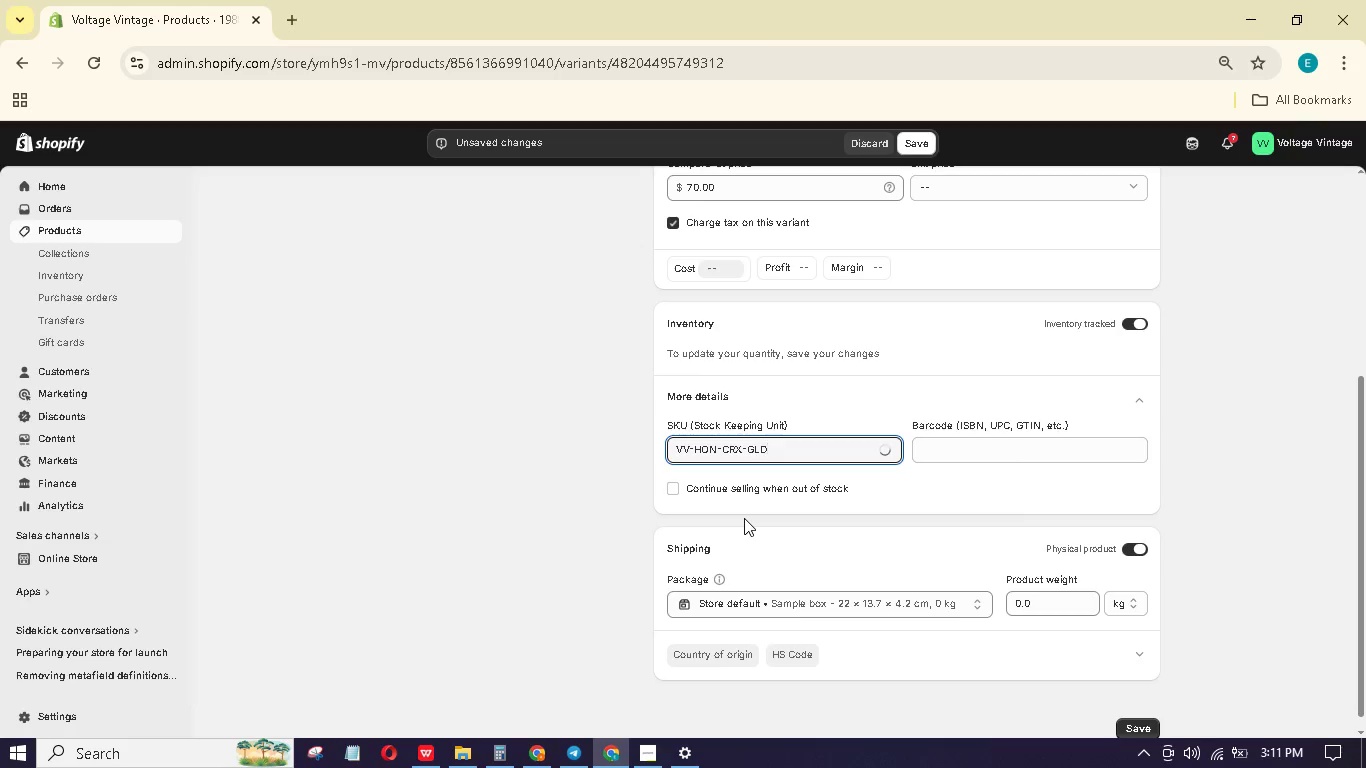 
hold_key(key=G, duration=0.38)
 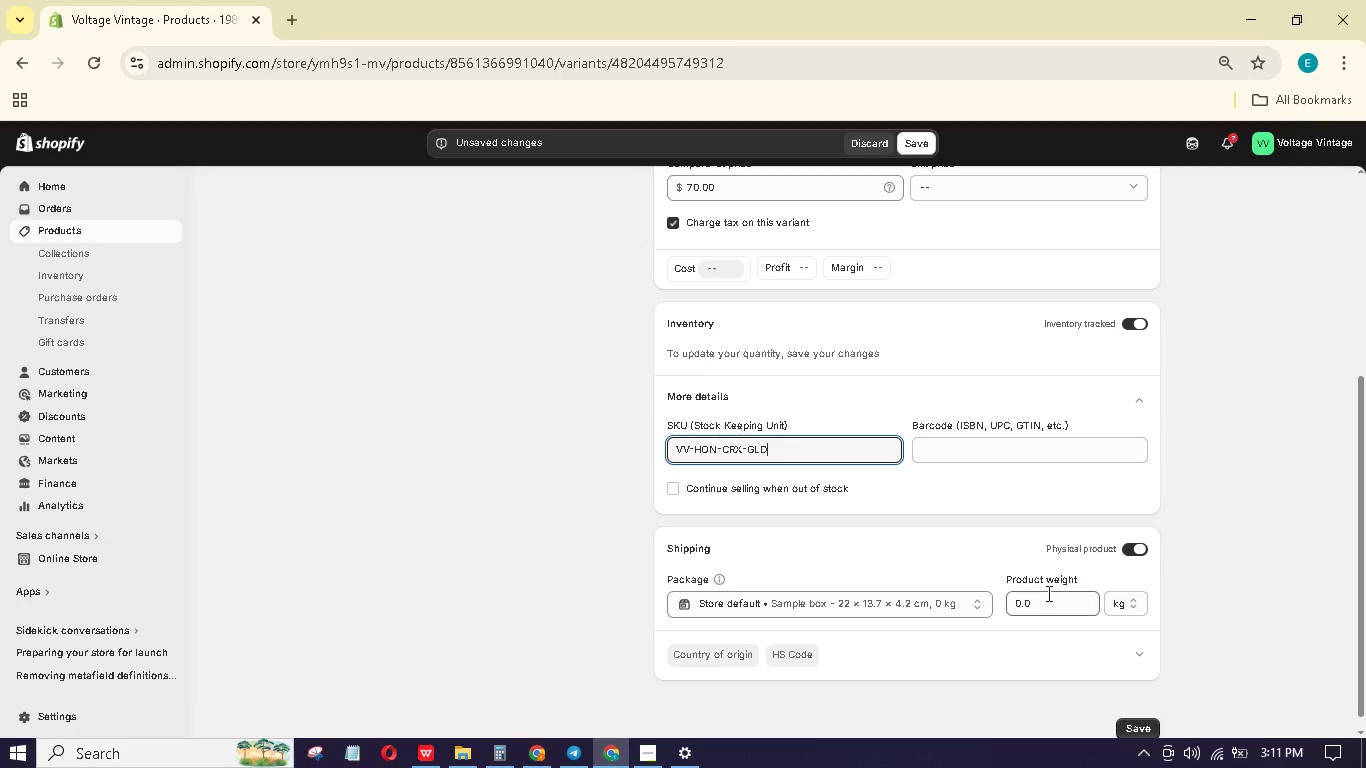 
left_click_drag(start_coordinate=[1046, 600], to_coordinate=[995, 593])
 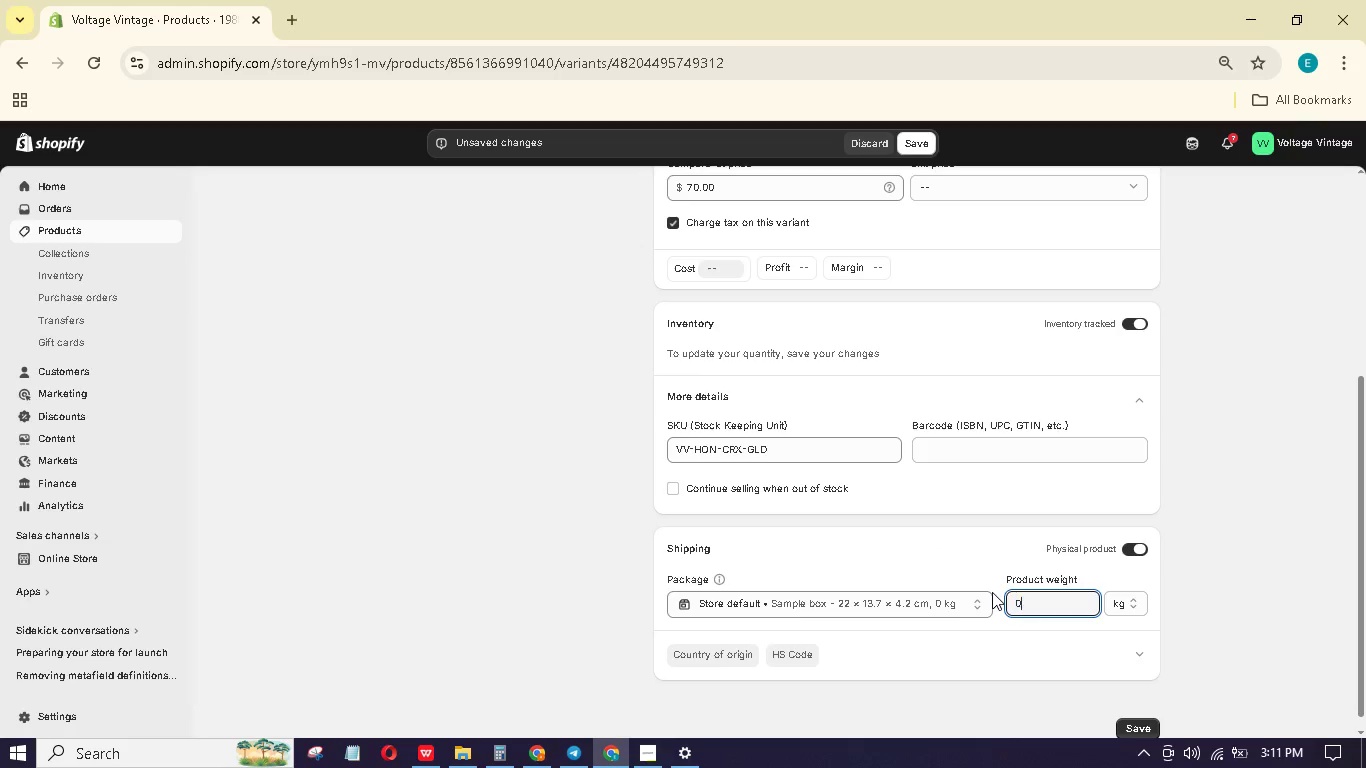 
key(Numpad0)
 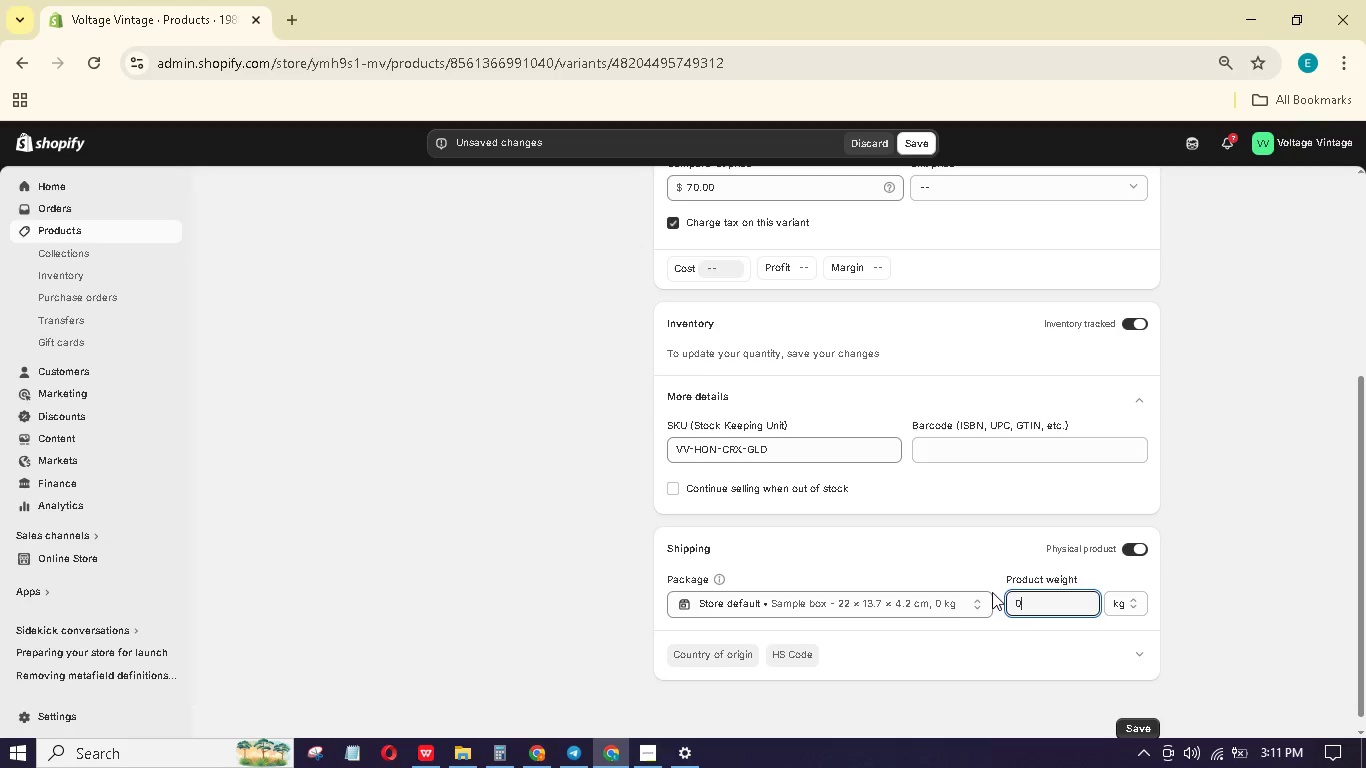 
key(NumpadDecimal)
 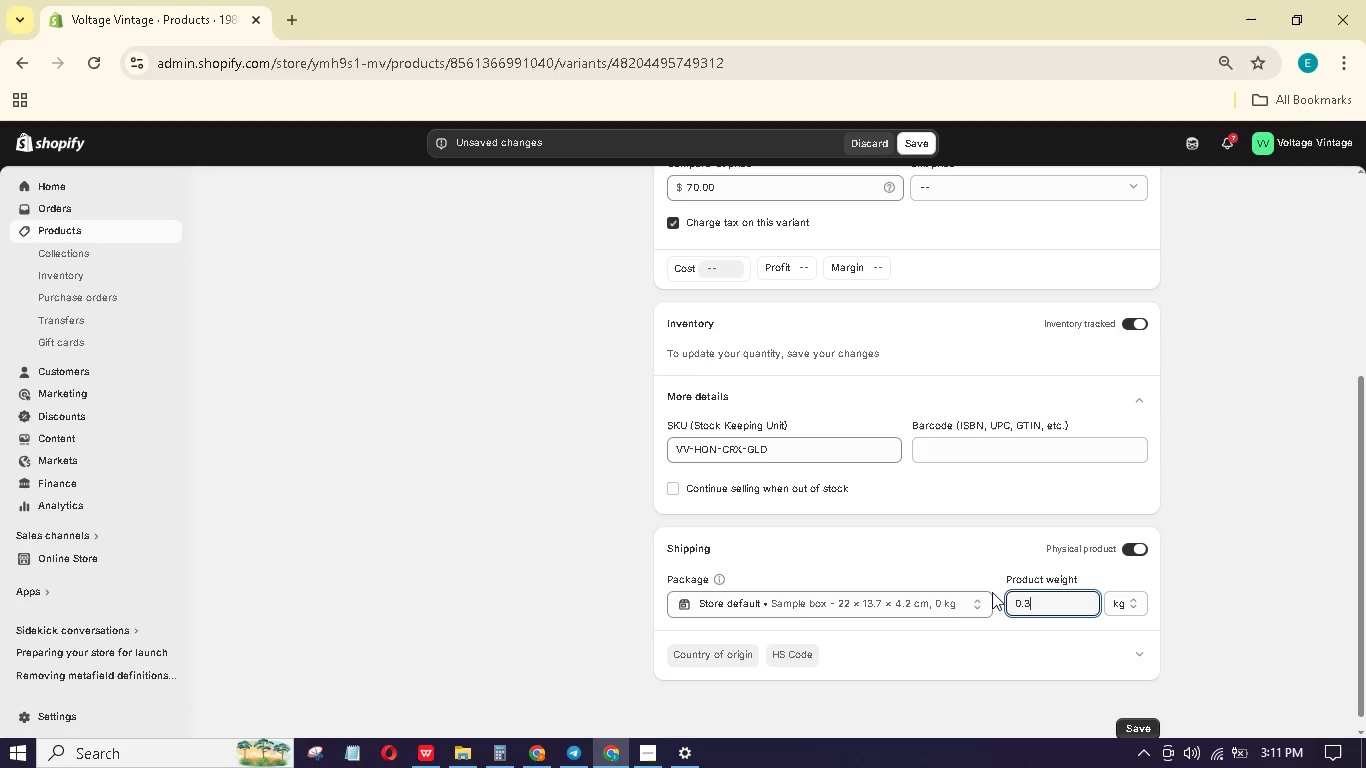 
key(Numpad3)
 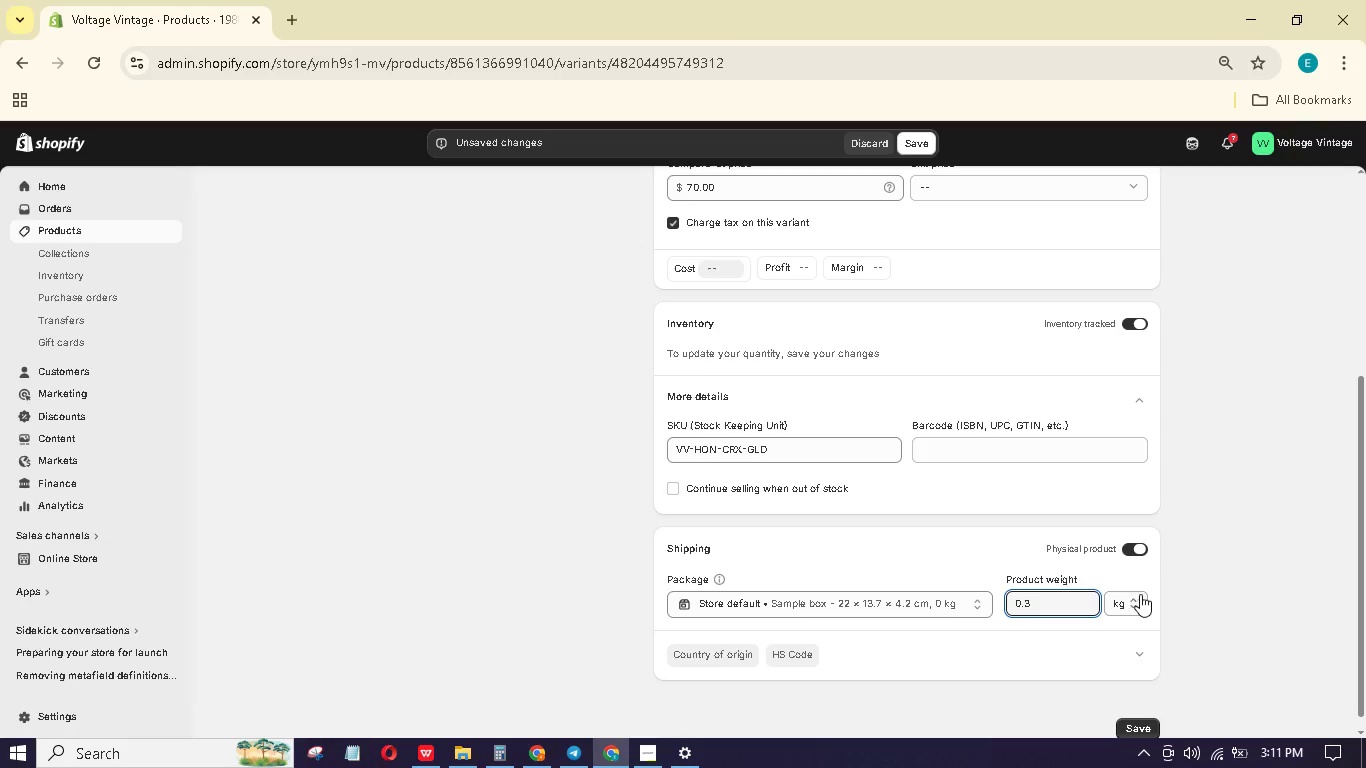 
left_click([1119, 594])
 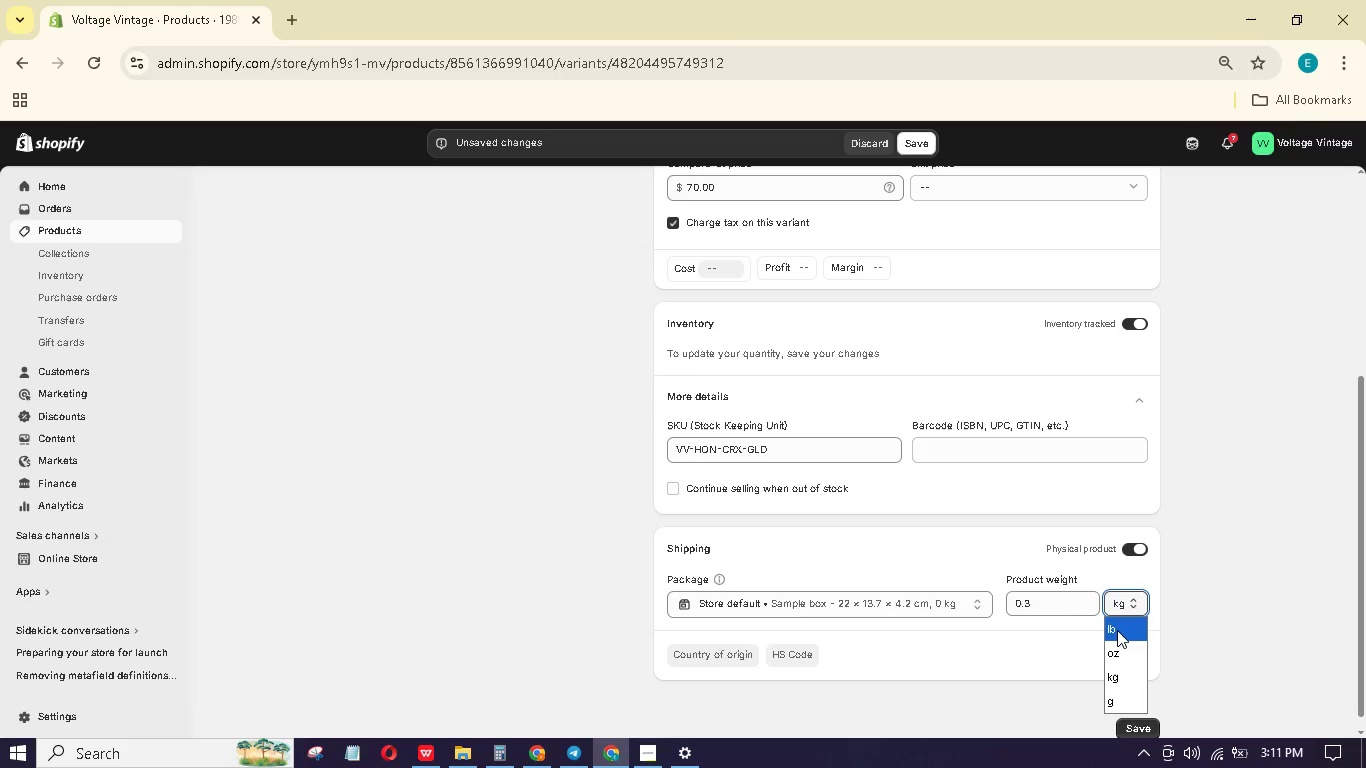 
left_click([1117, 630])
 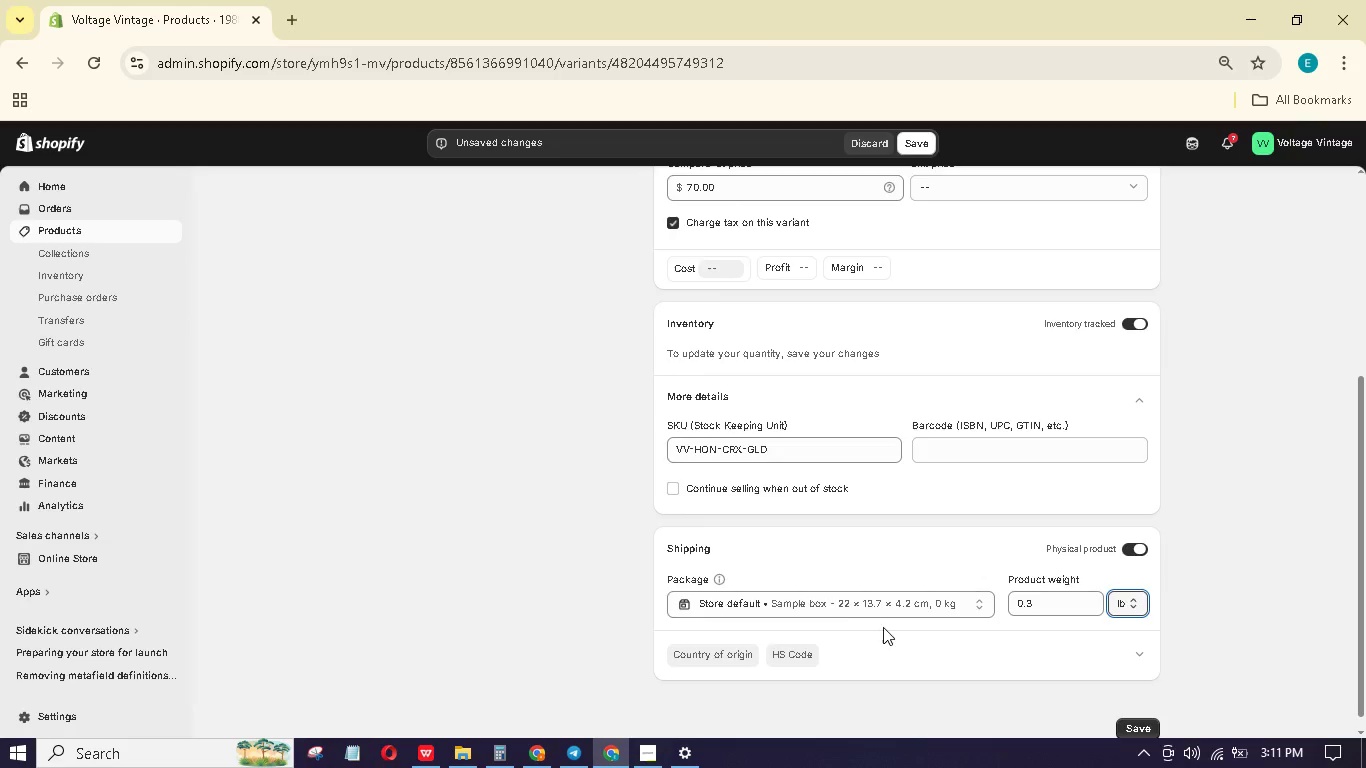 
scroll: coordinate [878, 623], scroll_direction: up, amount: 8.0
 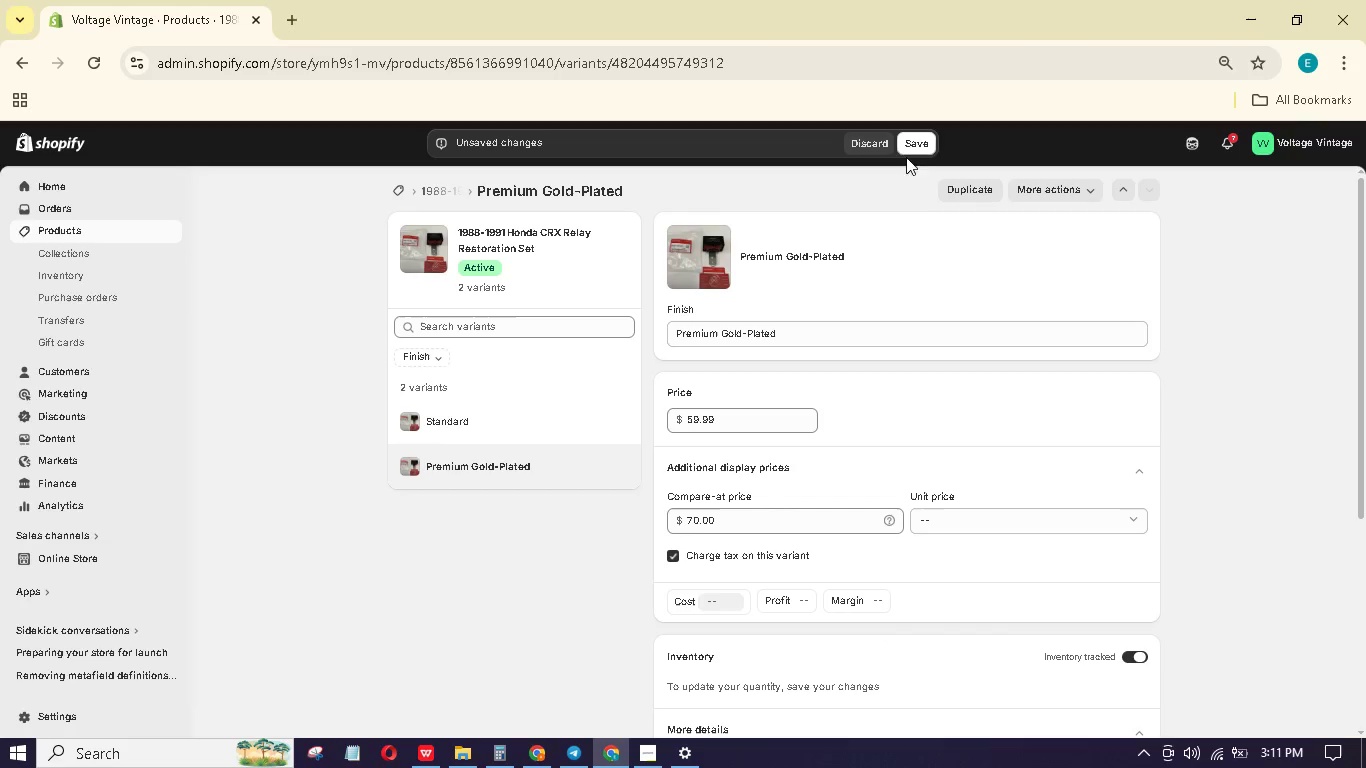 
left_click([896, 146])
 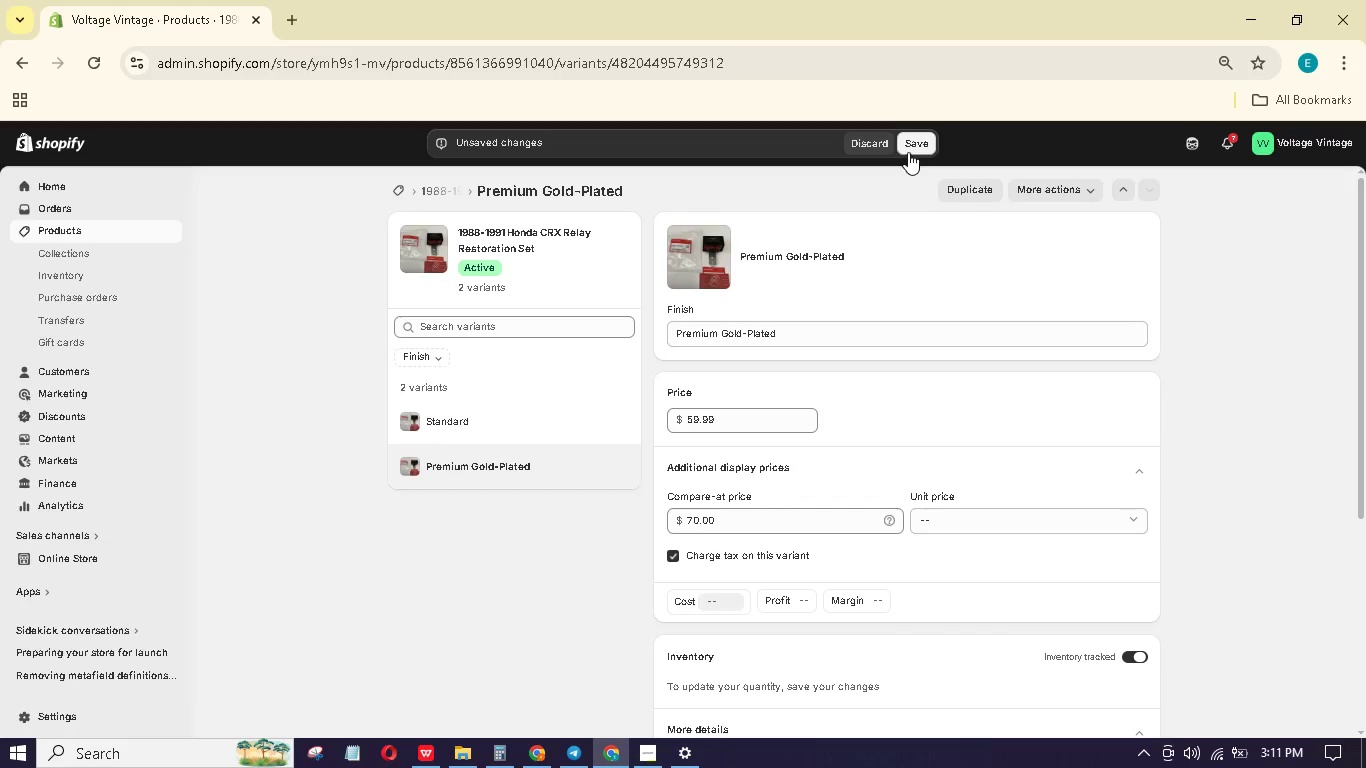 
left_click([905, 146])
 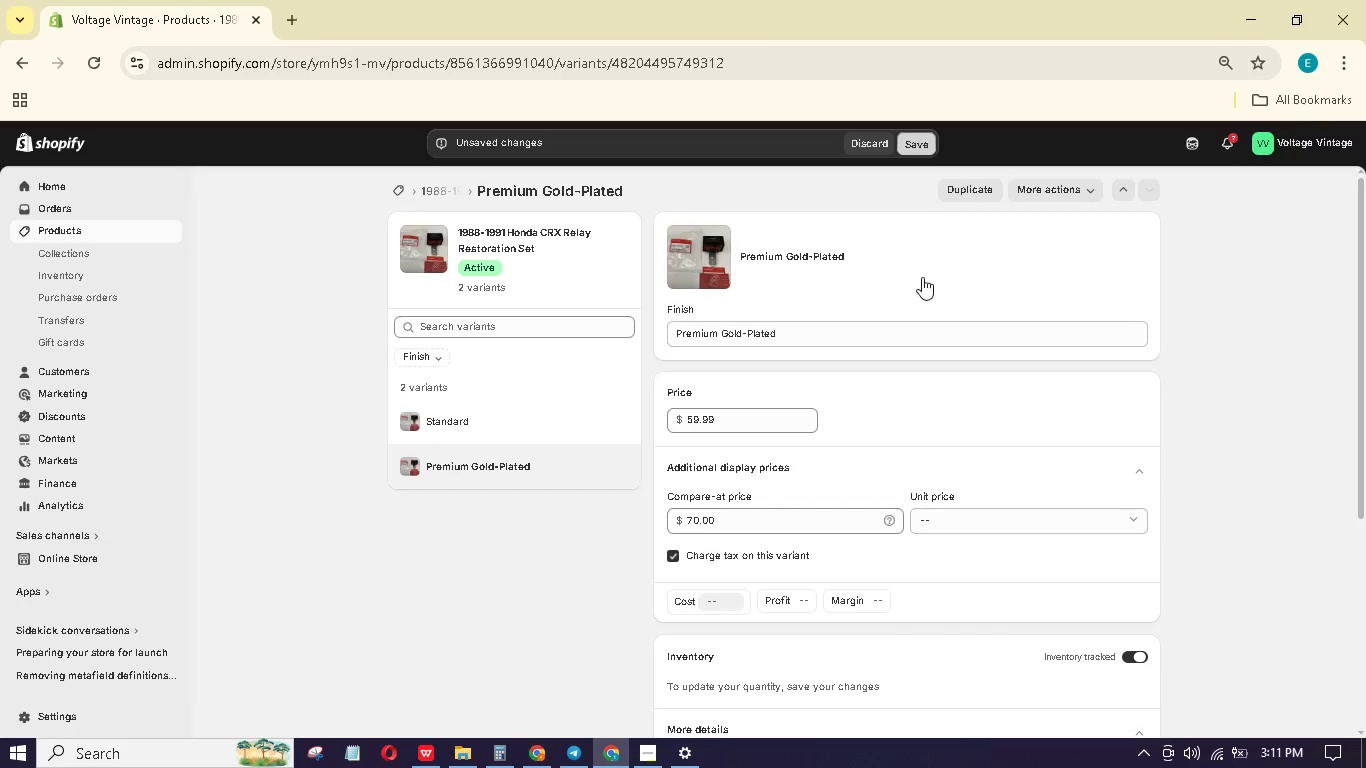 
mouse_move([897, 290])
 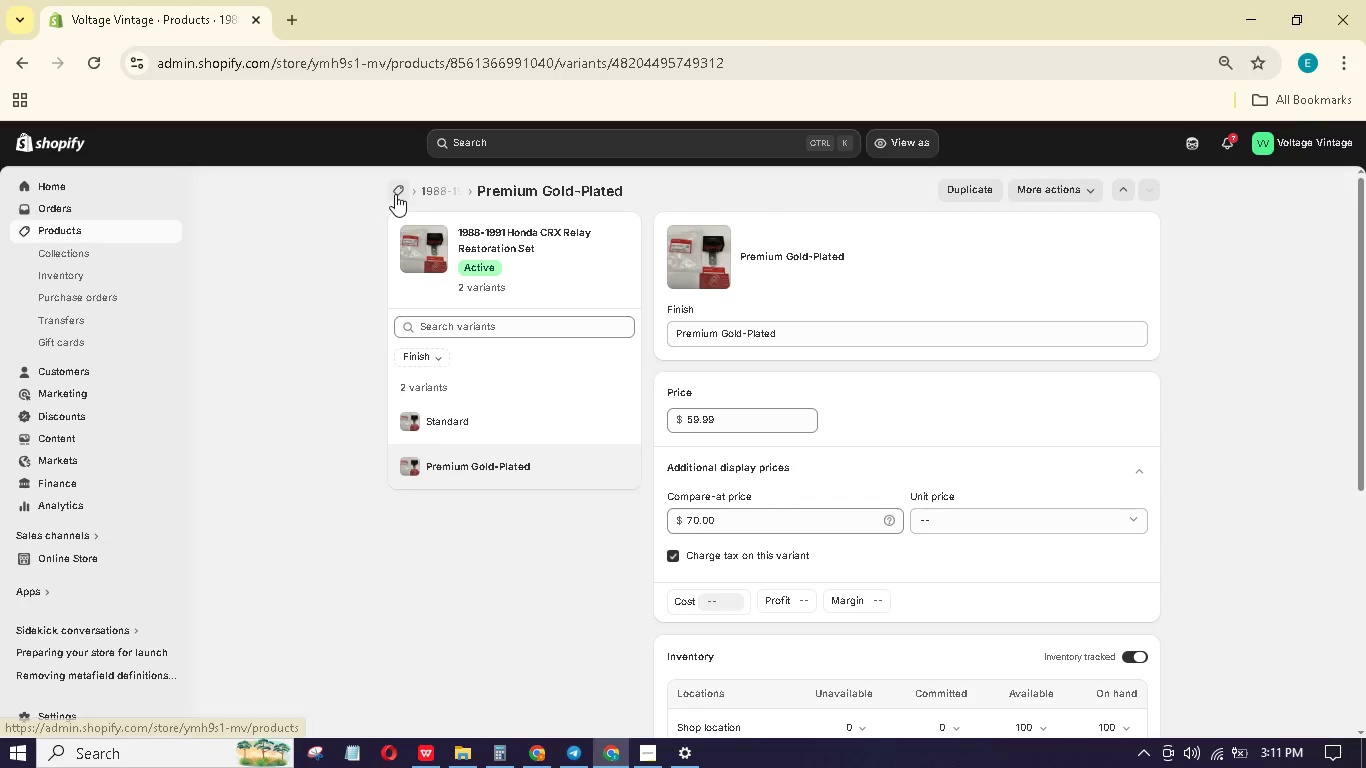 
left_click([423, 189])
 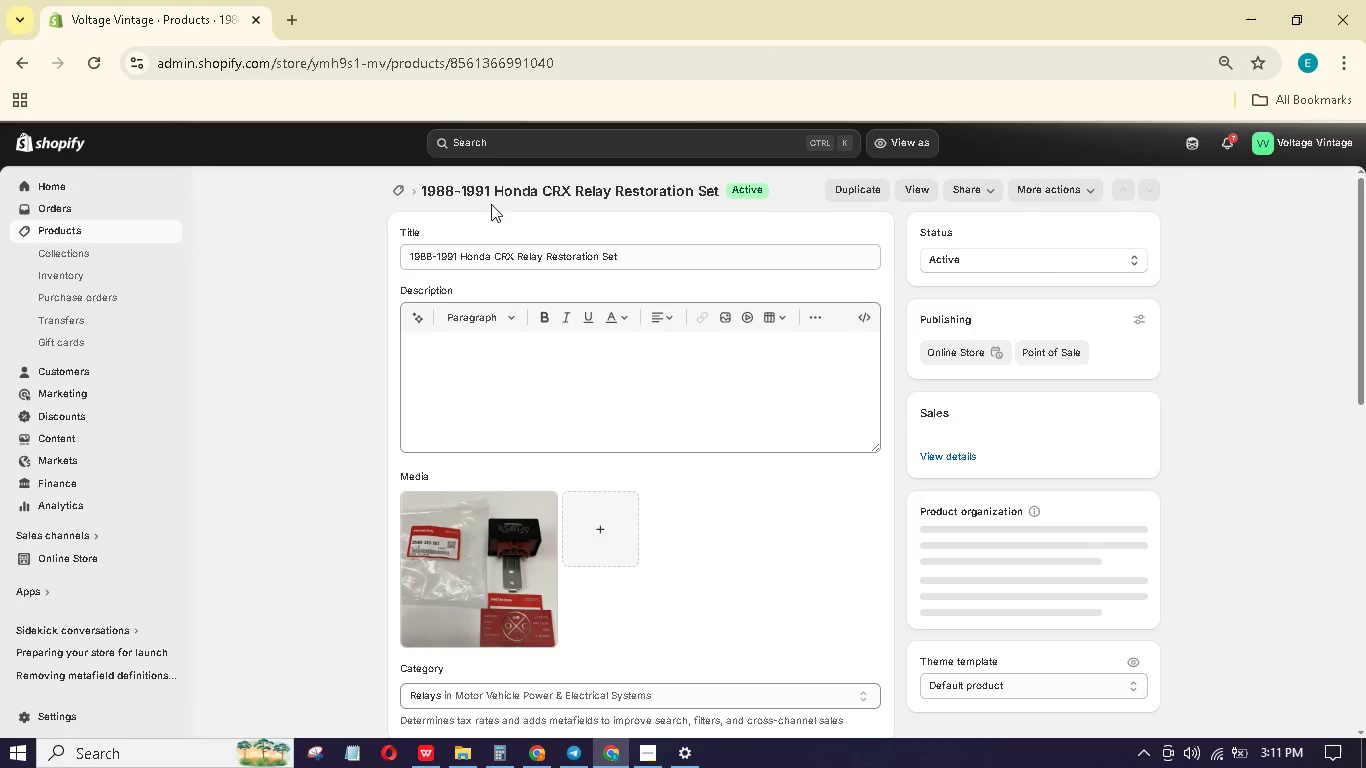 
left_click([658, 397])
 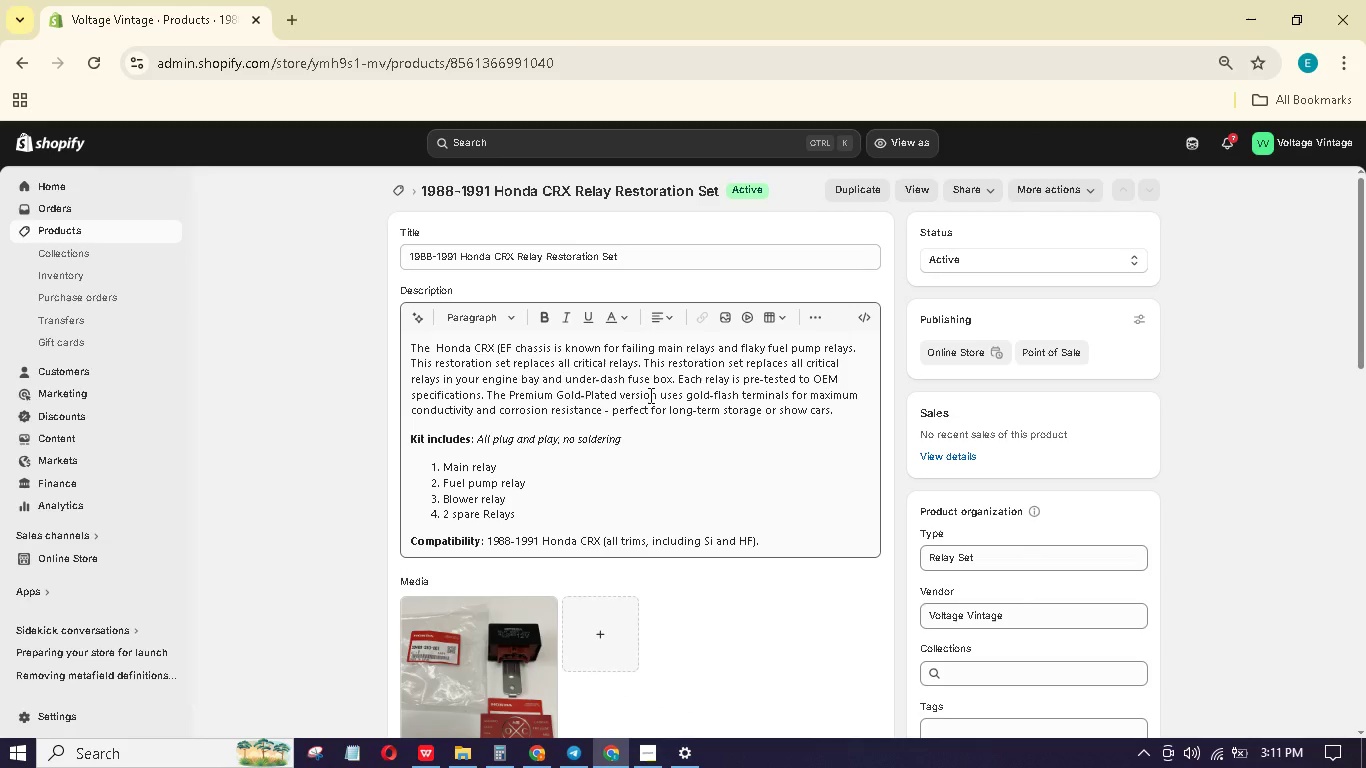 
wait(7.33)
 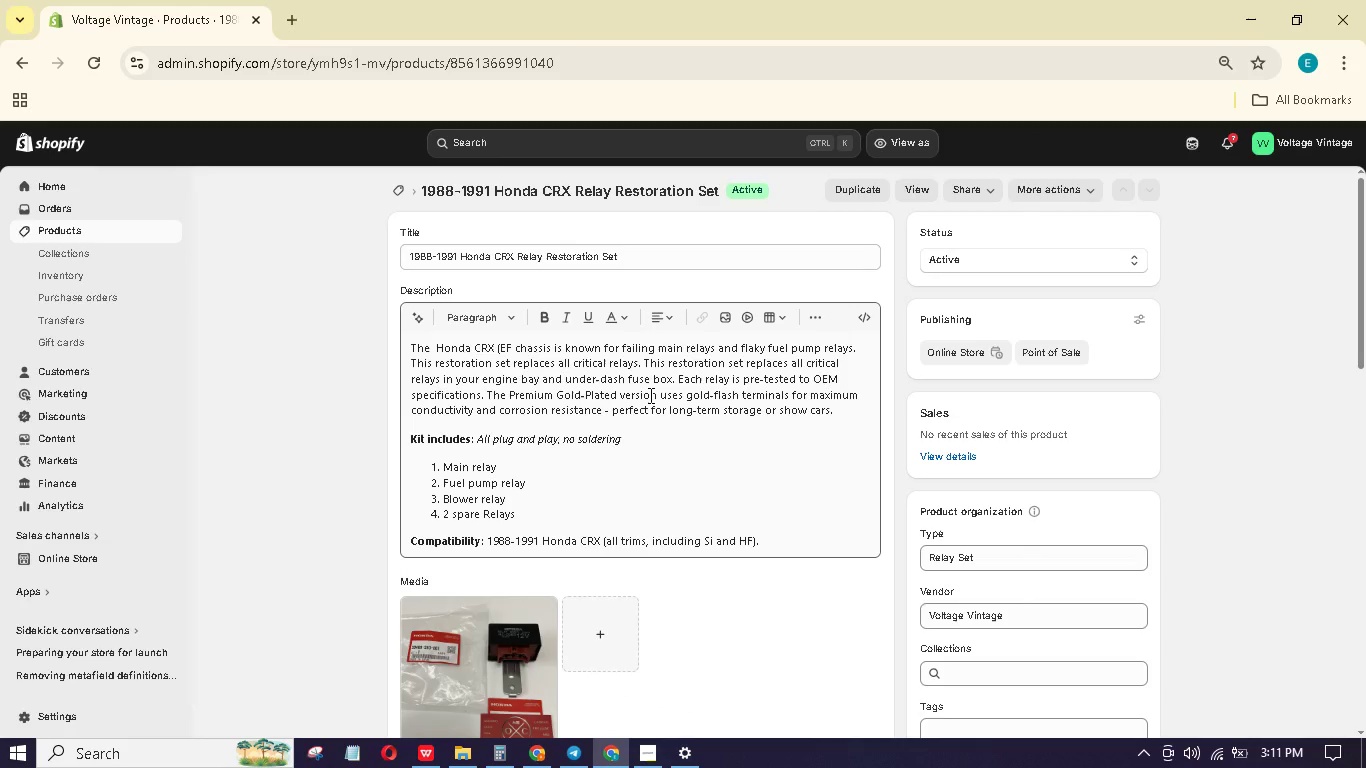 
scroll: coordinate [270, 429], scroll_direction: down, amount: 13.0
 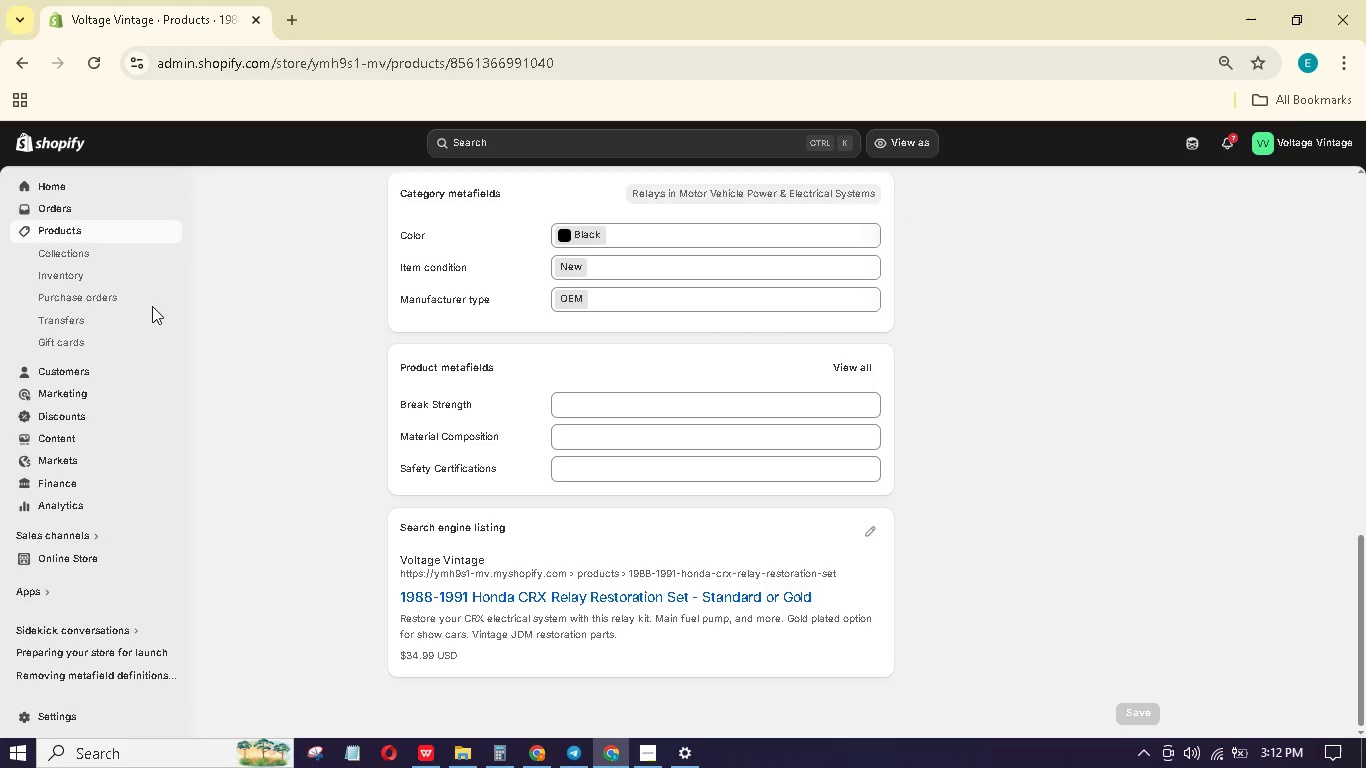 
scroll: coordinate [179, 316], scroll_direction: up, amount: 11.0
 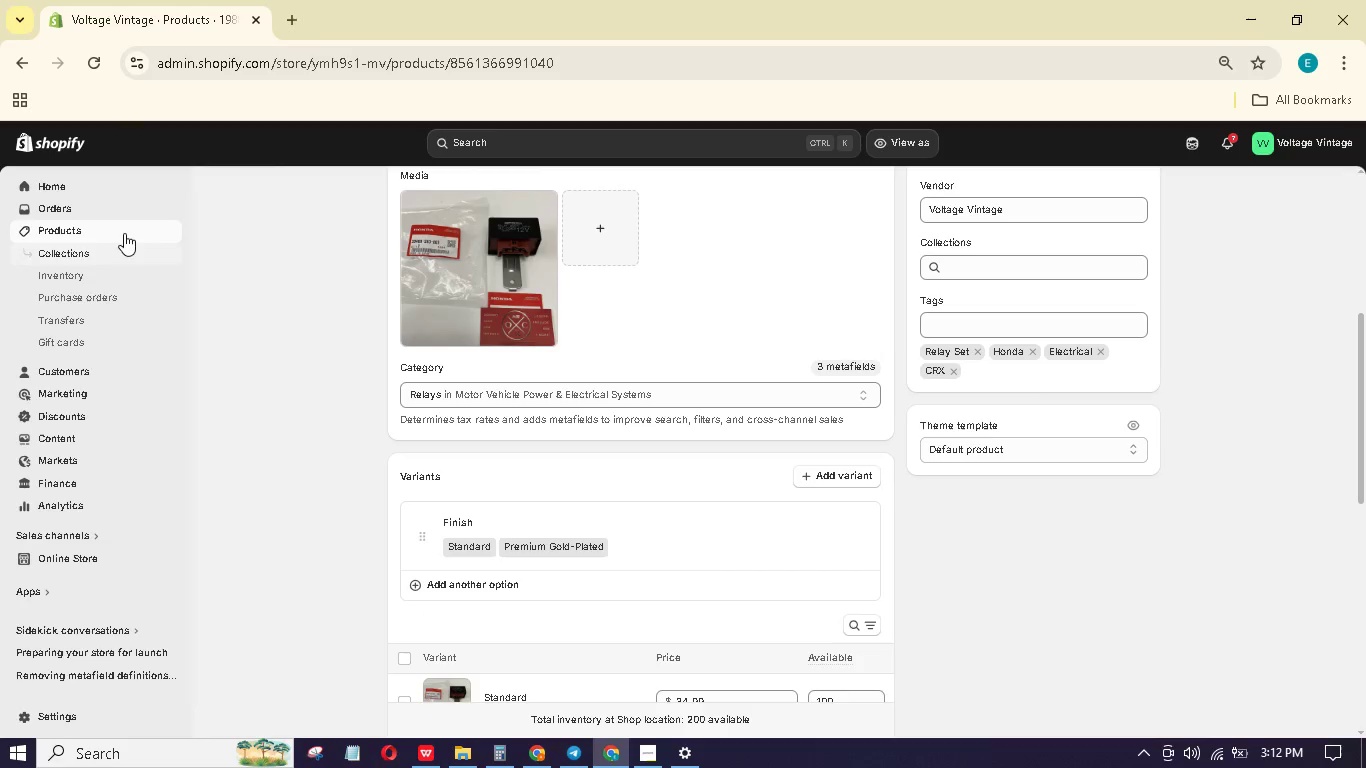 
left_click([125, 232])
 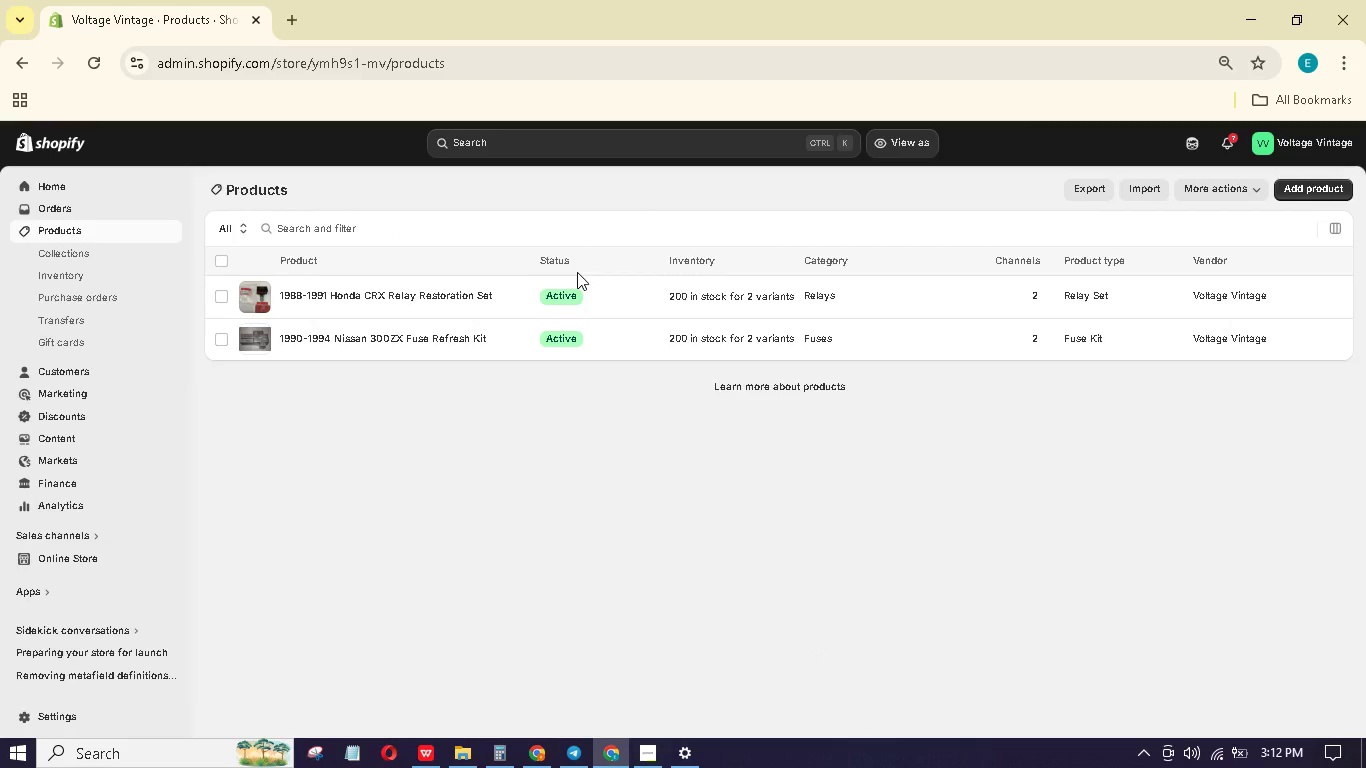 
wait(10.17)
 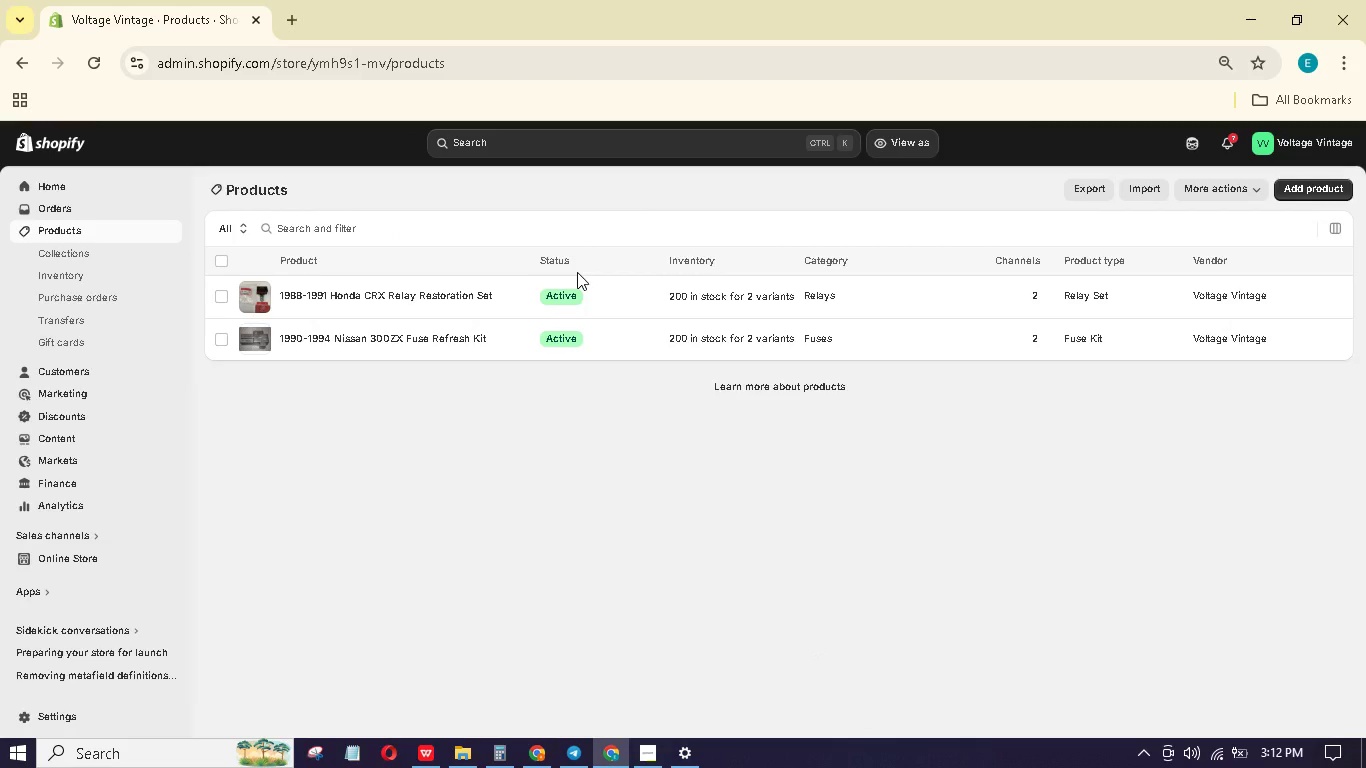 
left_click([566, 258])
 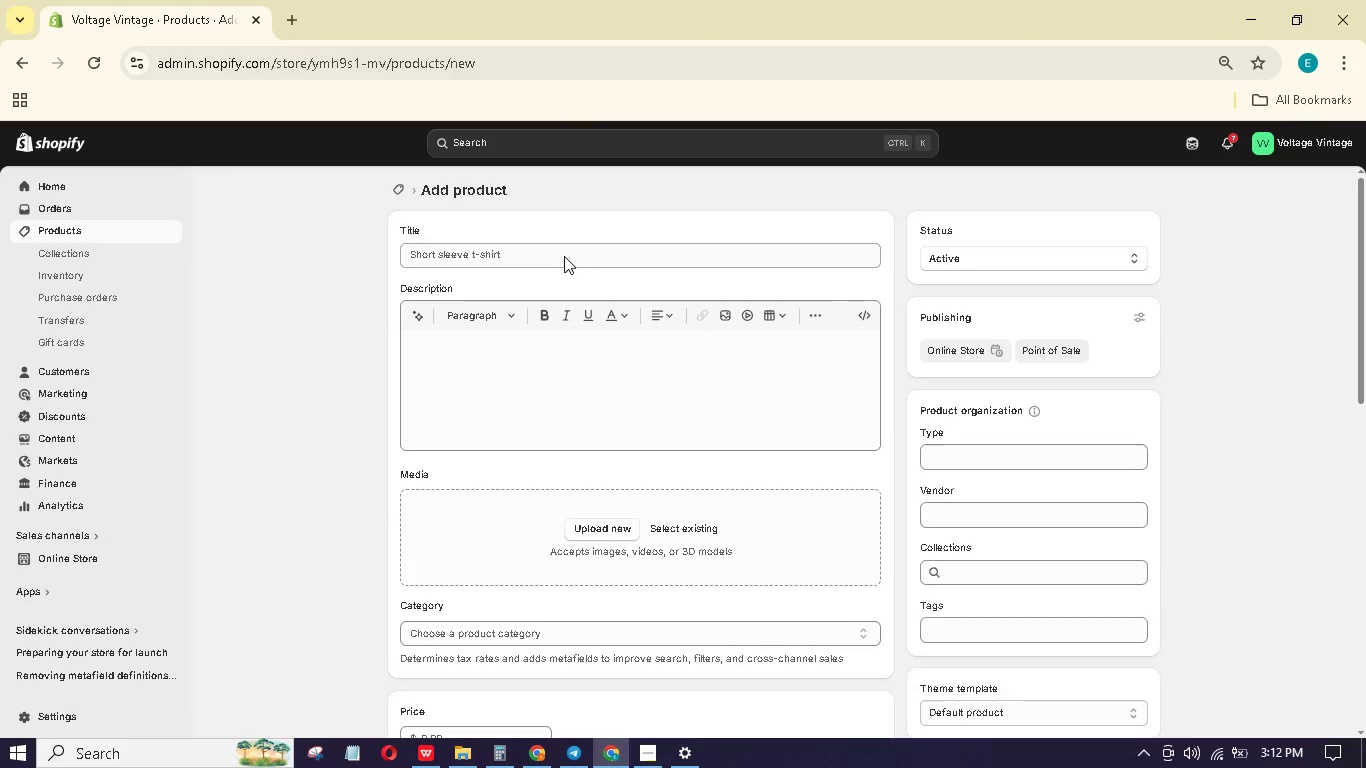 
left_click([564, 256])
 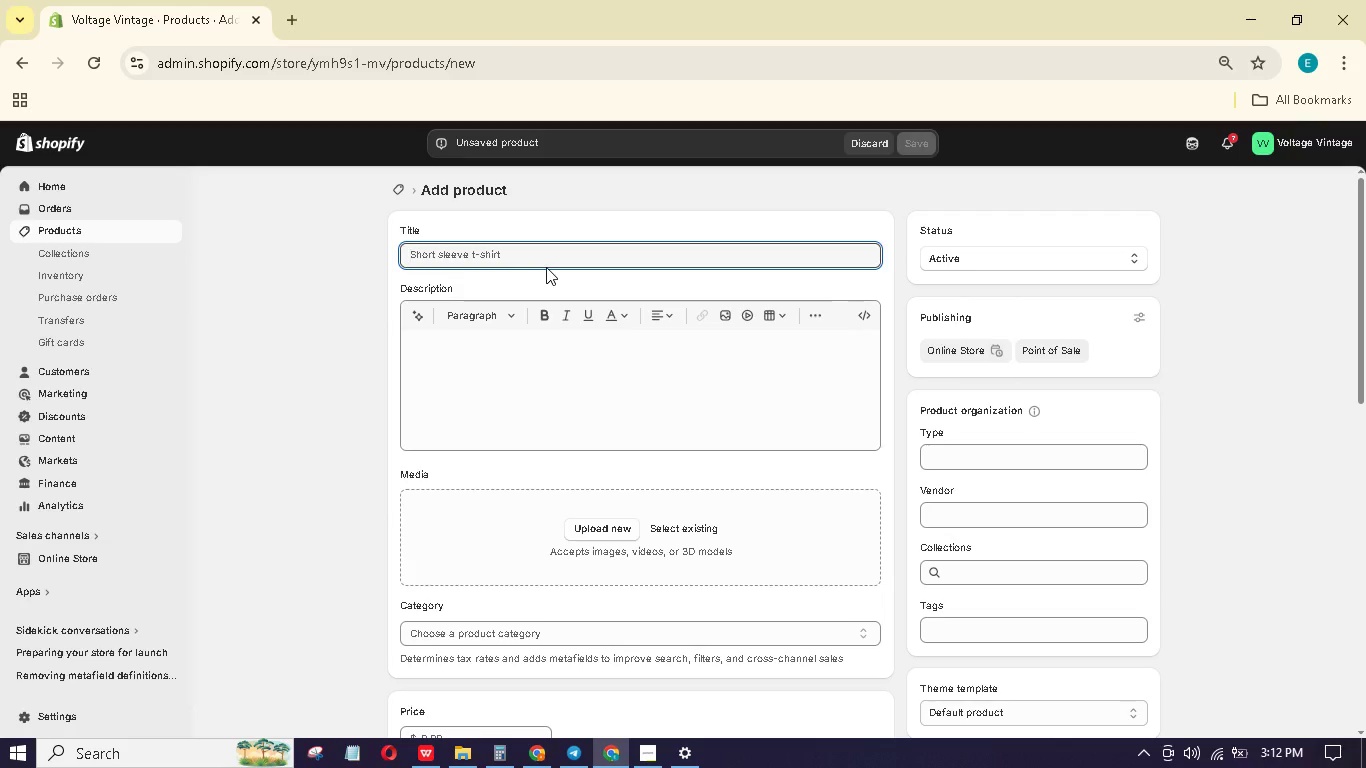 
type(1993-1998 Toyota )
 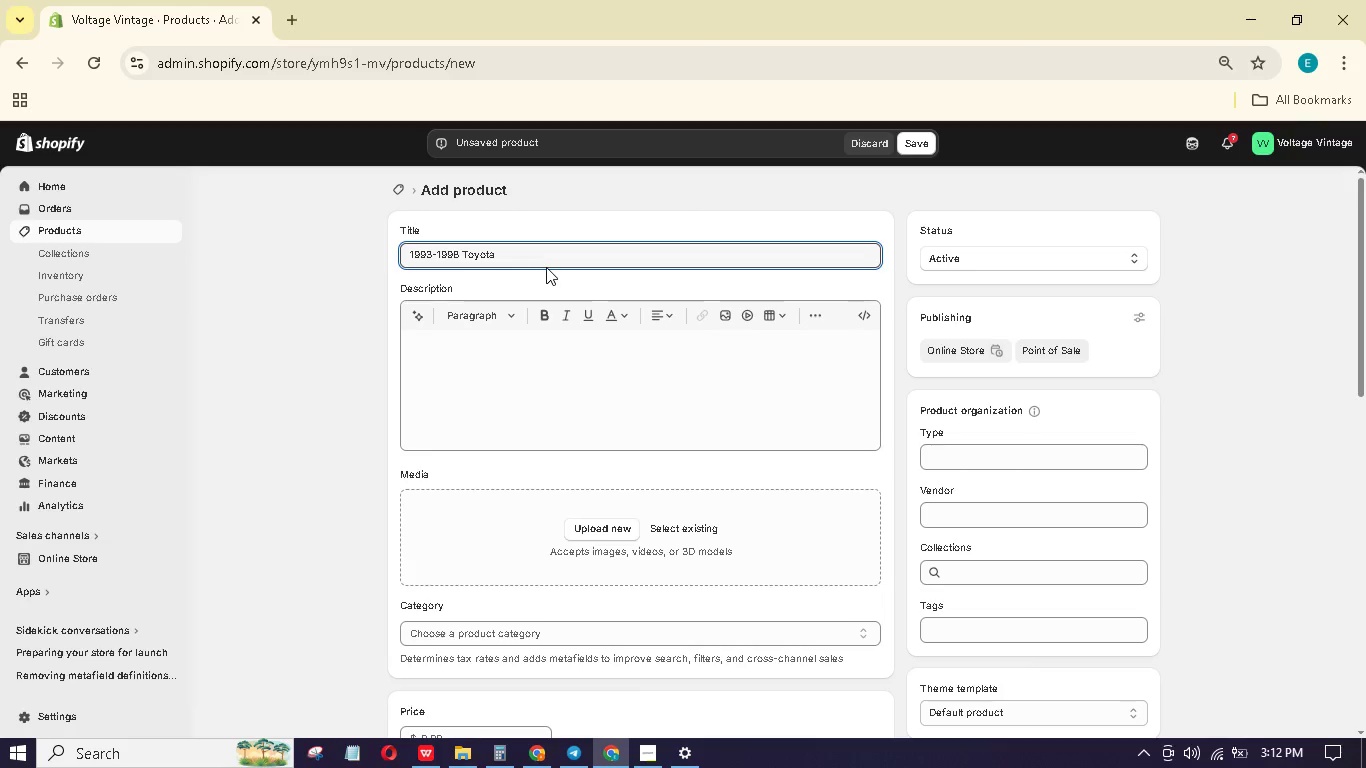 
type(Supra Bub Conversin Kit)
 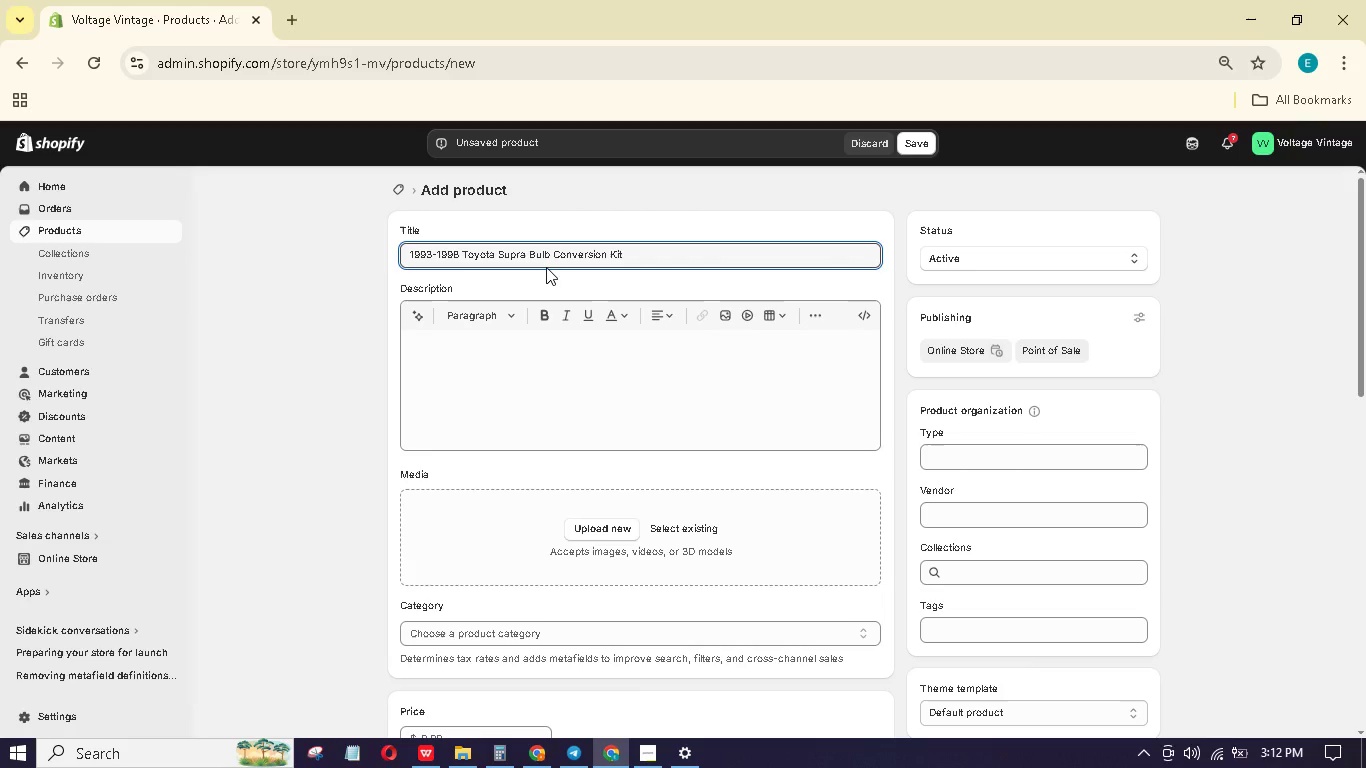 
 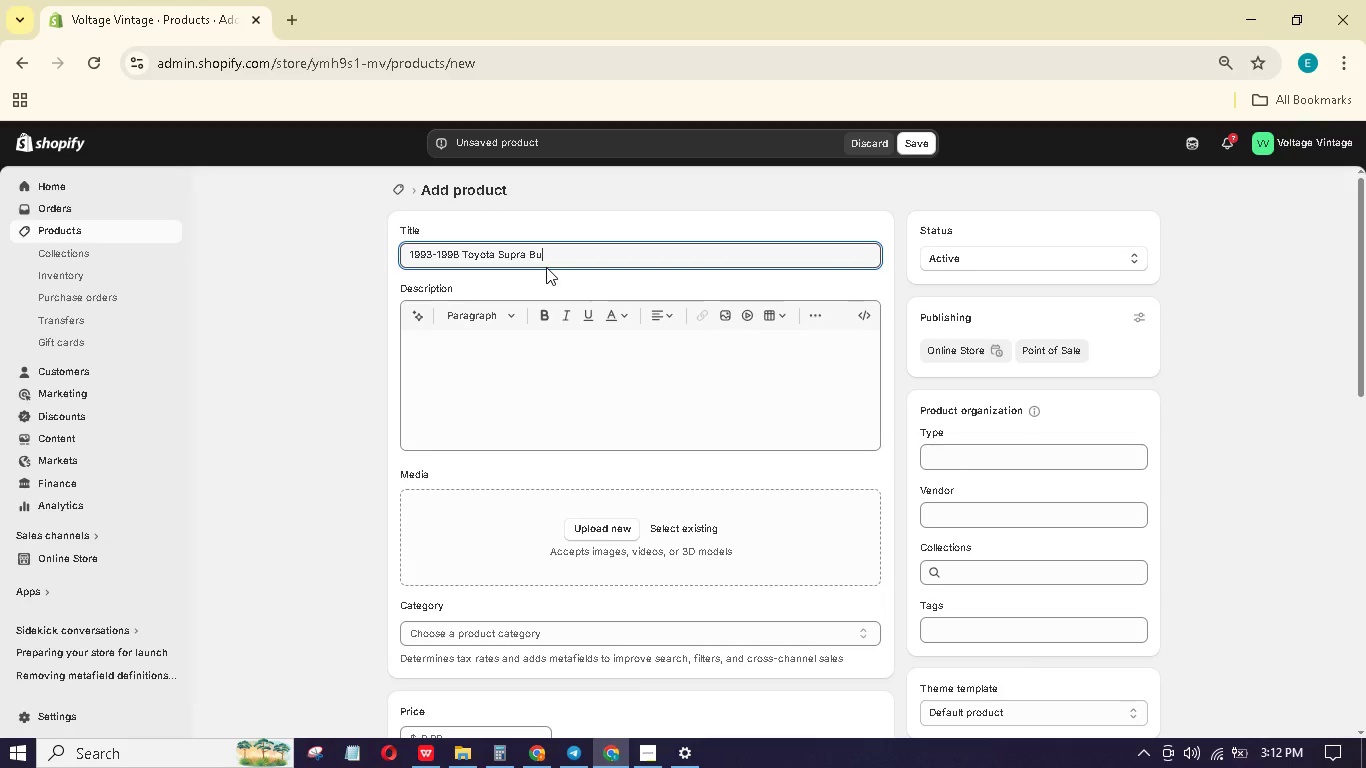 
hold_key(key=L, duration=0.34)
 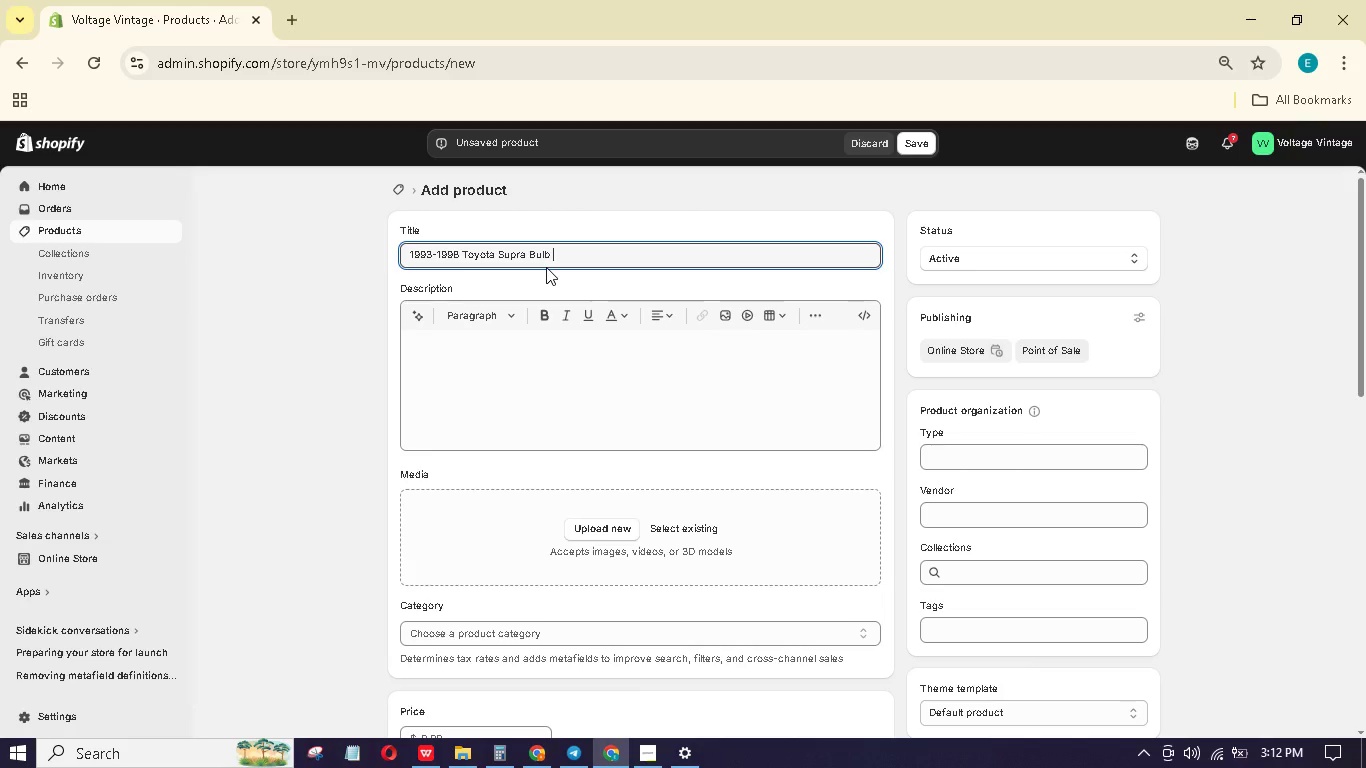 
type(Replce every dim )
key(Backspace)
type(, flickering bulb in yor MK4 Supra (A80) with thi complete interior and exterior)
 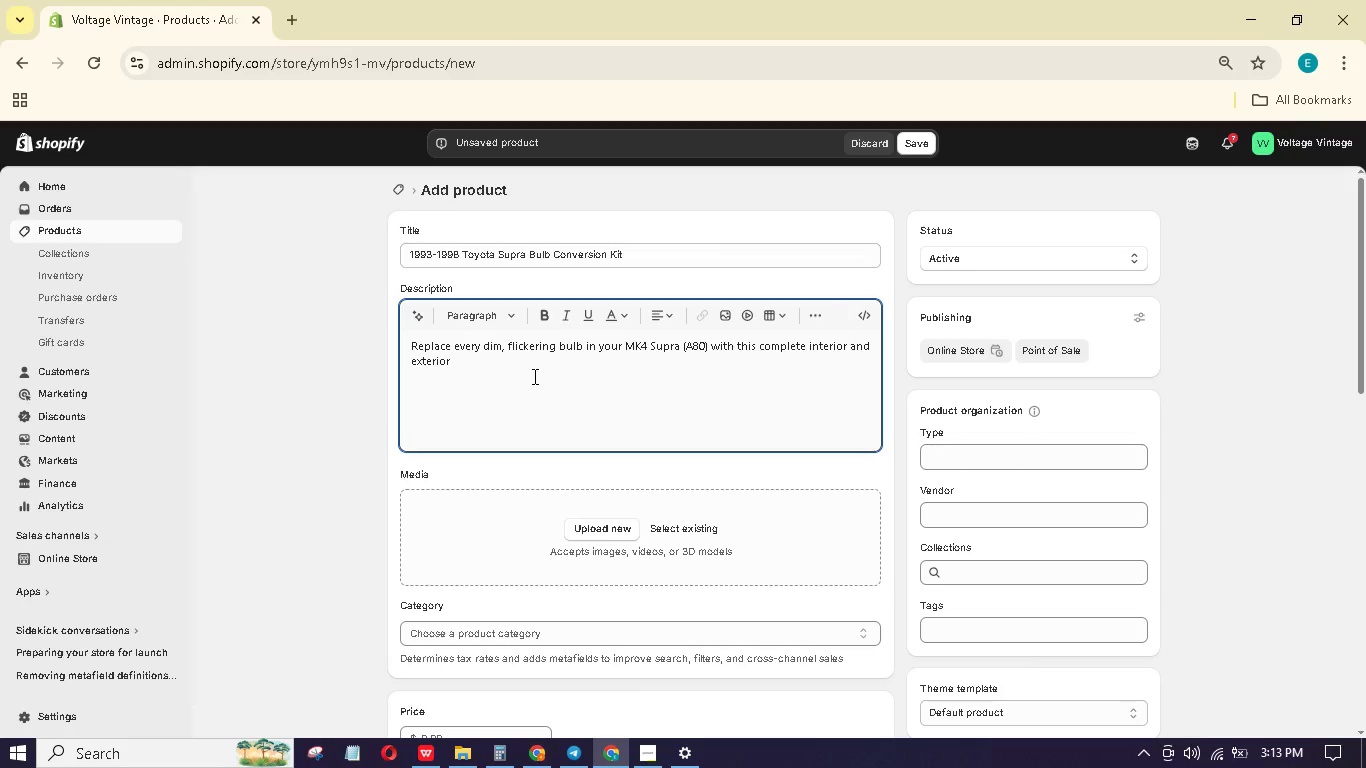 
wait(12.59)
 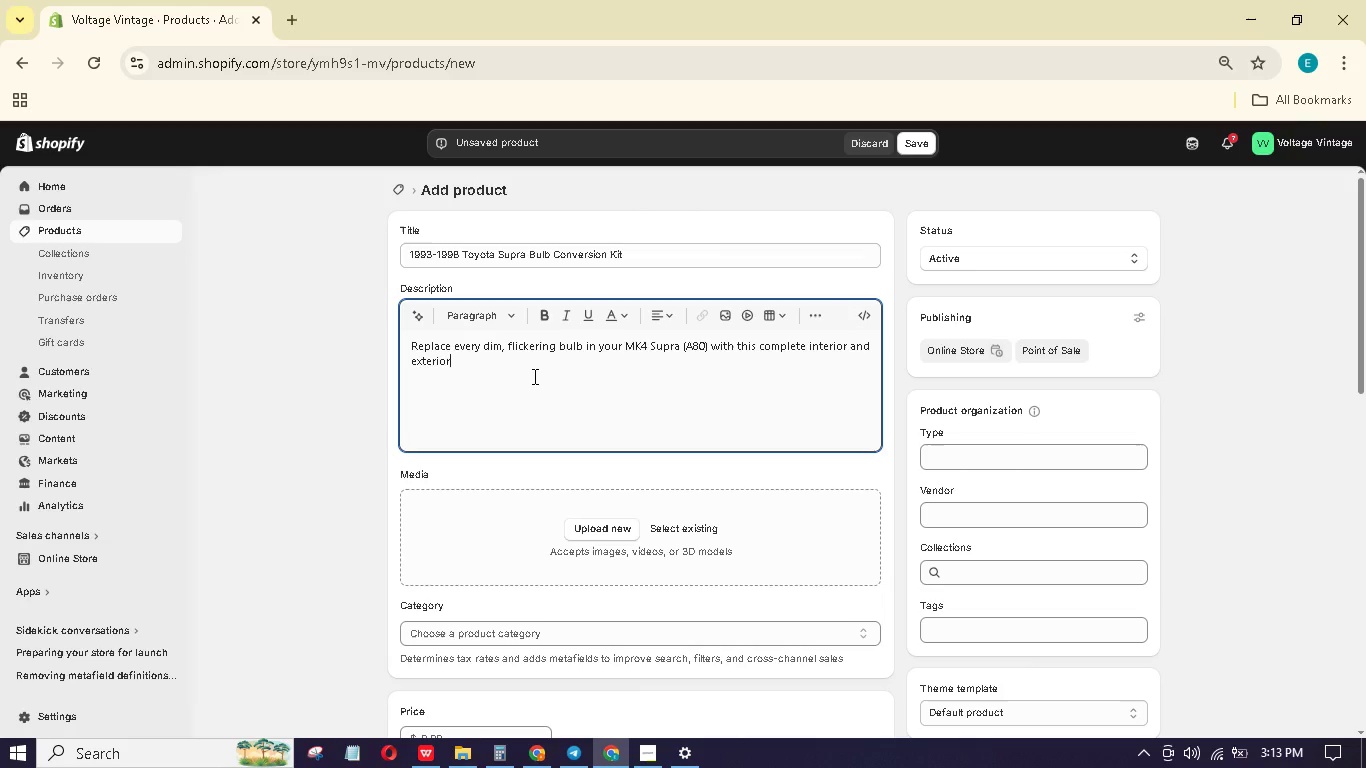 
type( bulb converion kt )
key(Backspace)
type(. Fo)
key(Backspace)
type(rom the dashboard guage cluster to the lices)
key(Backspace)
type(nse )
 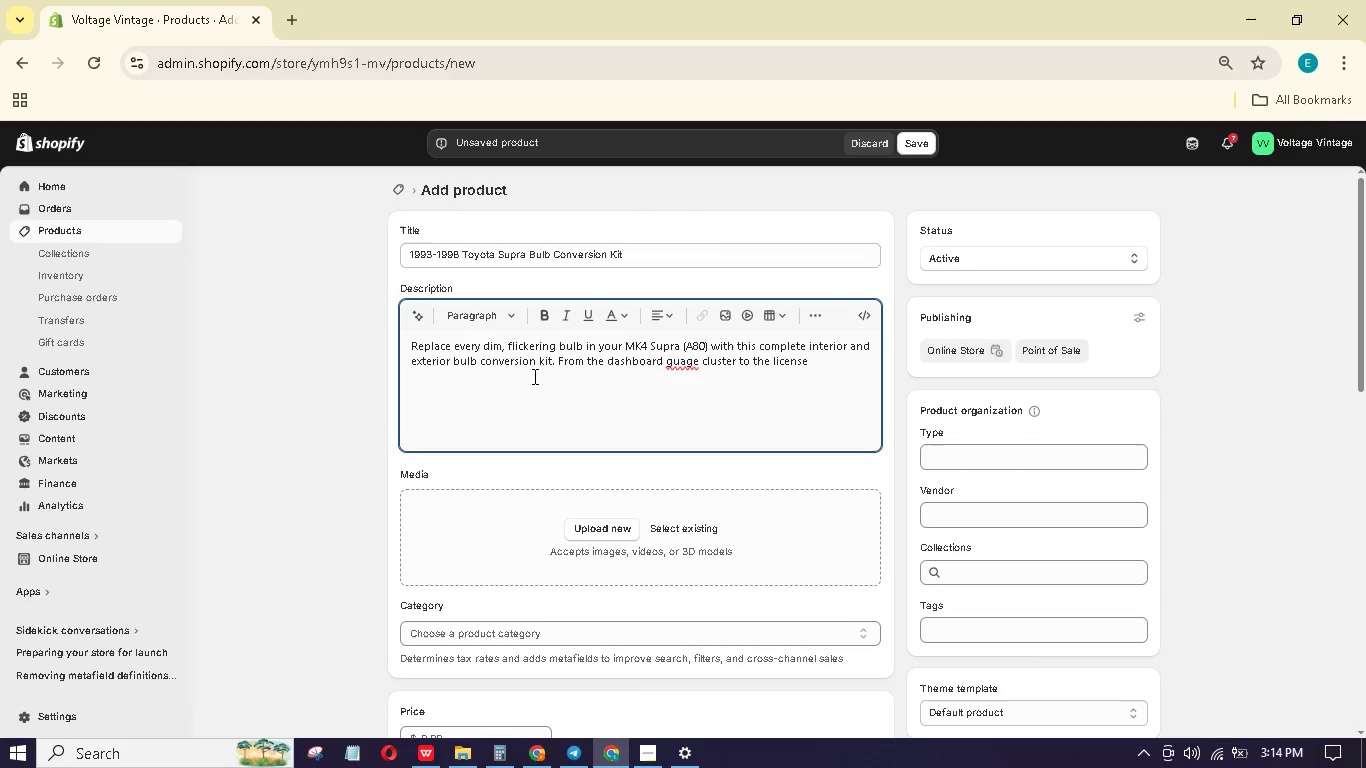 
type(plte lihts - all LED or high)
 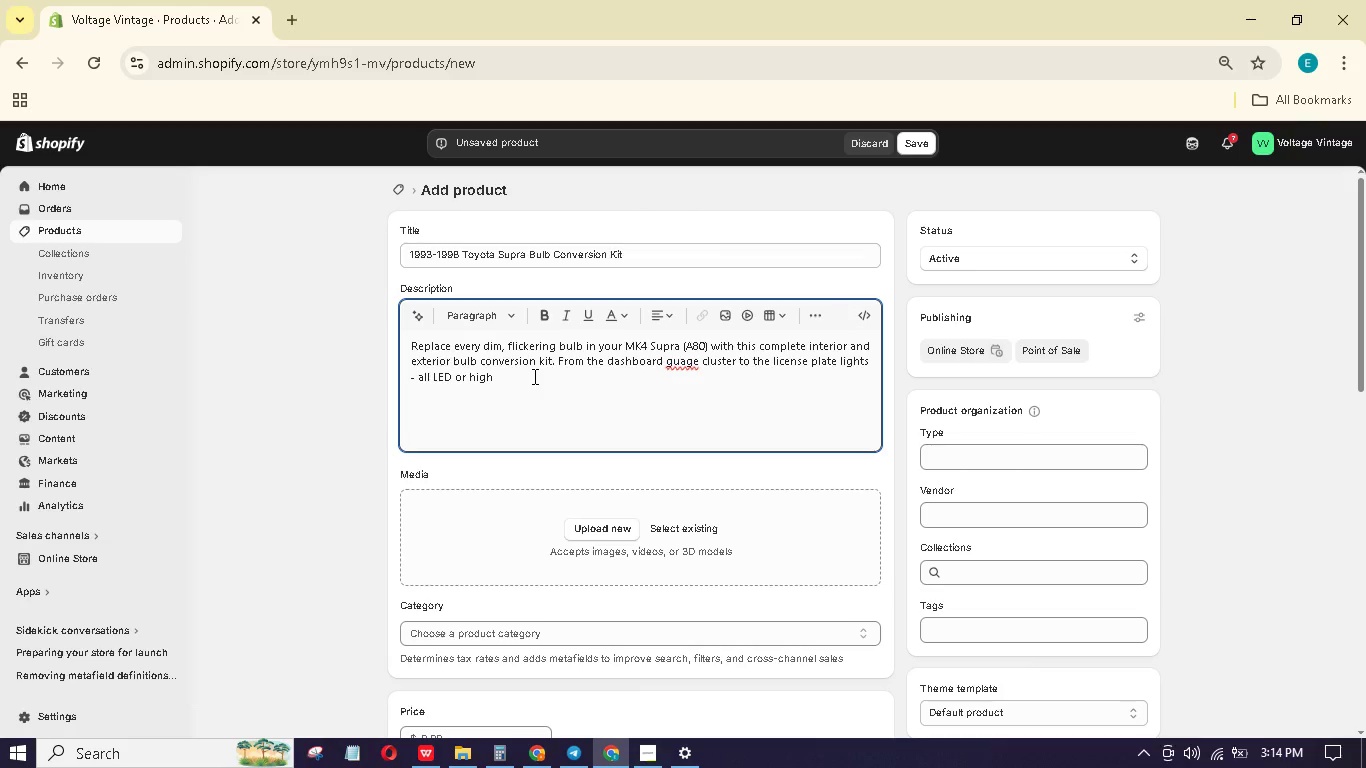 
wait(6.42)
 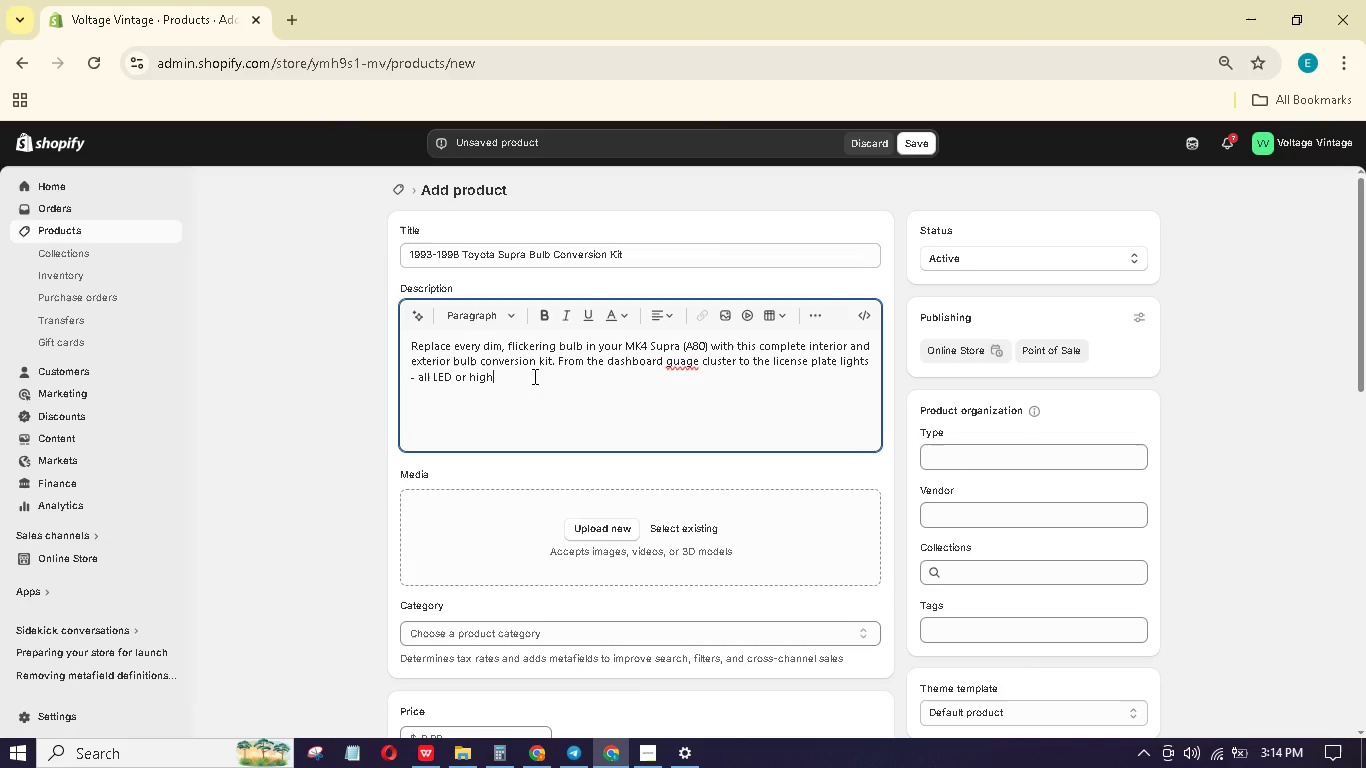 
type(-output incandescent )
 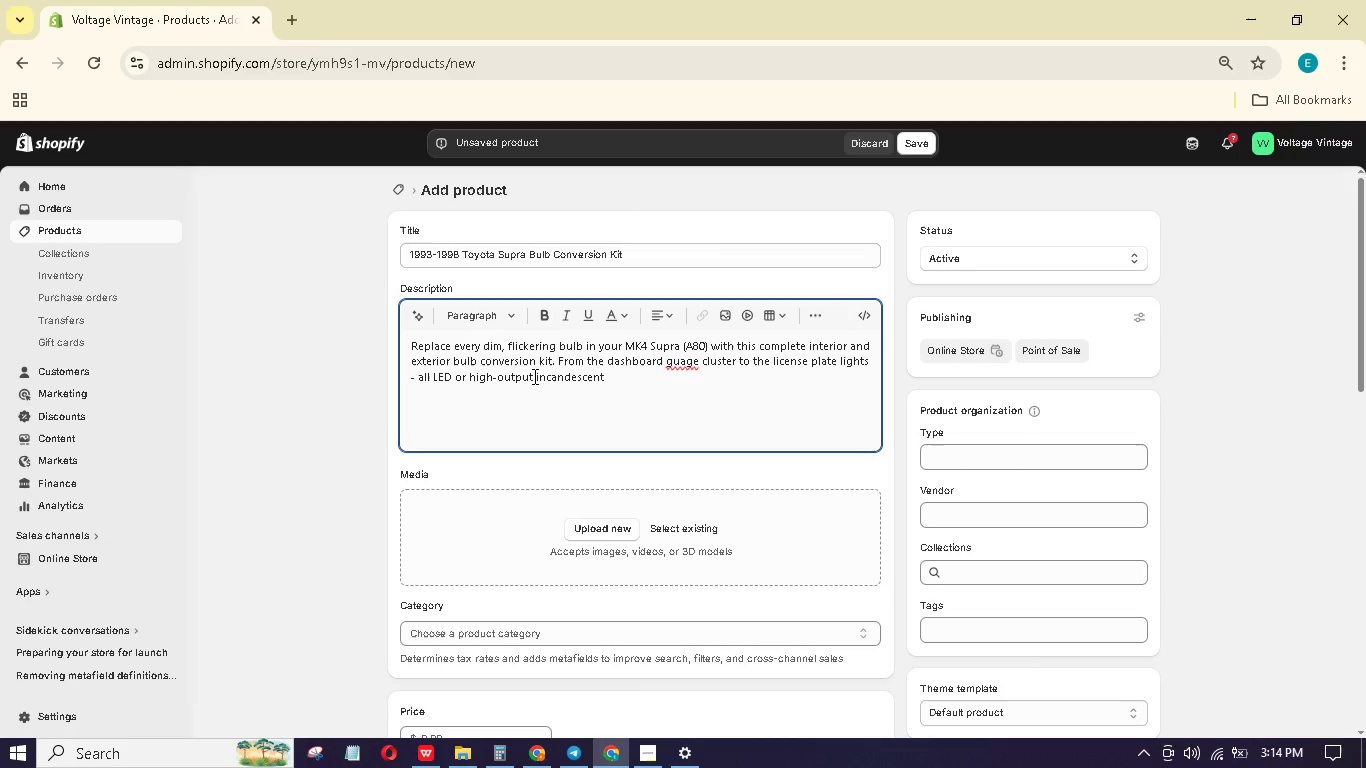 
wait(6.31)
 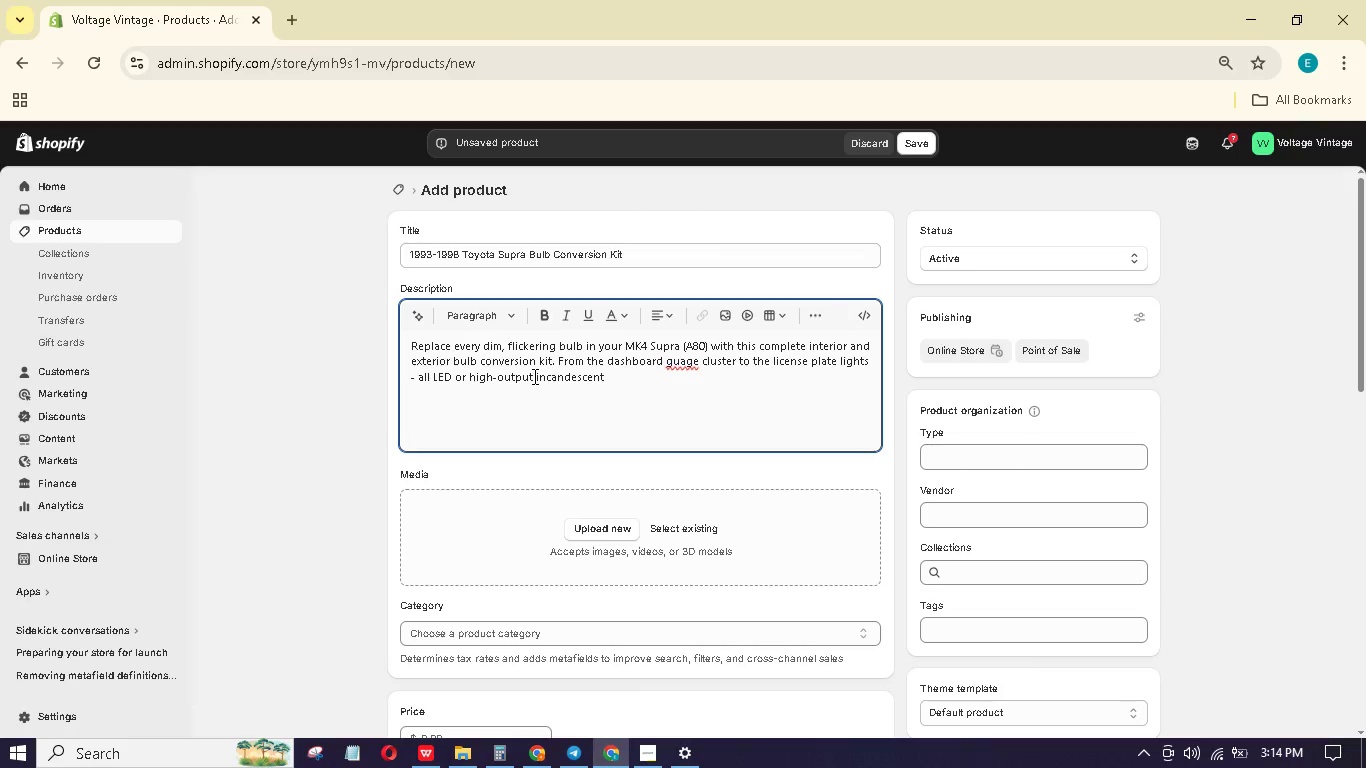 
type(where desird.)
 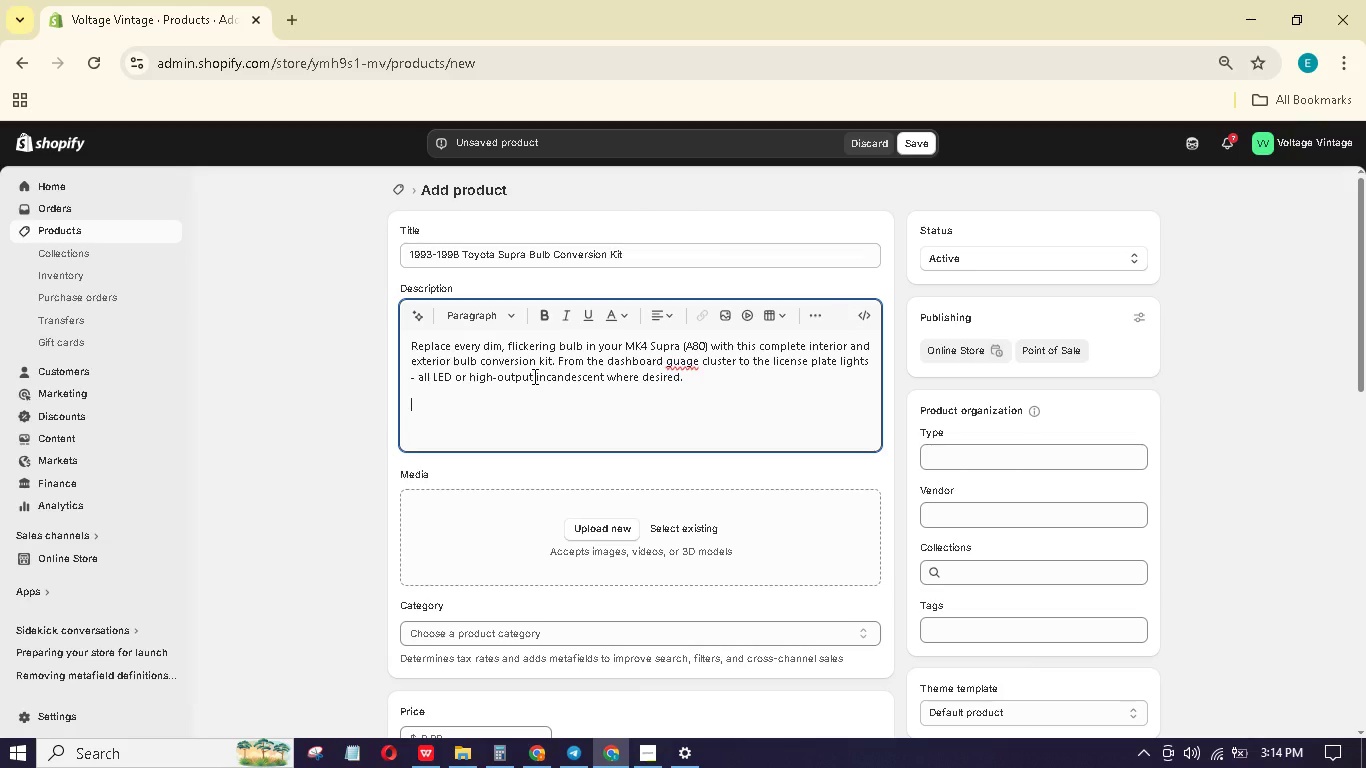 
key(Enter)
 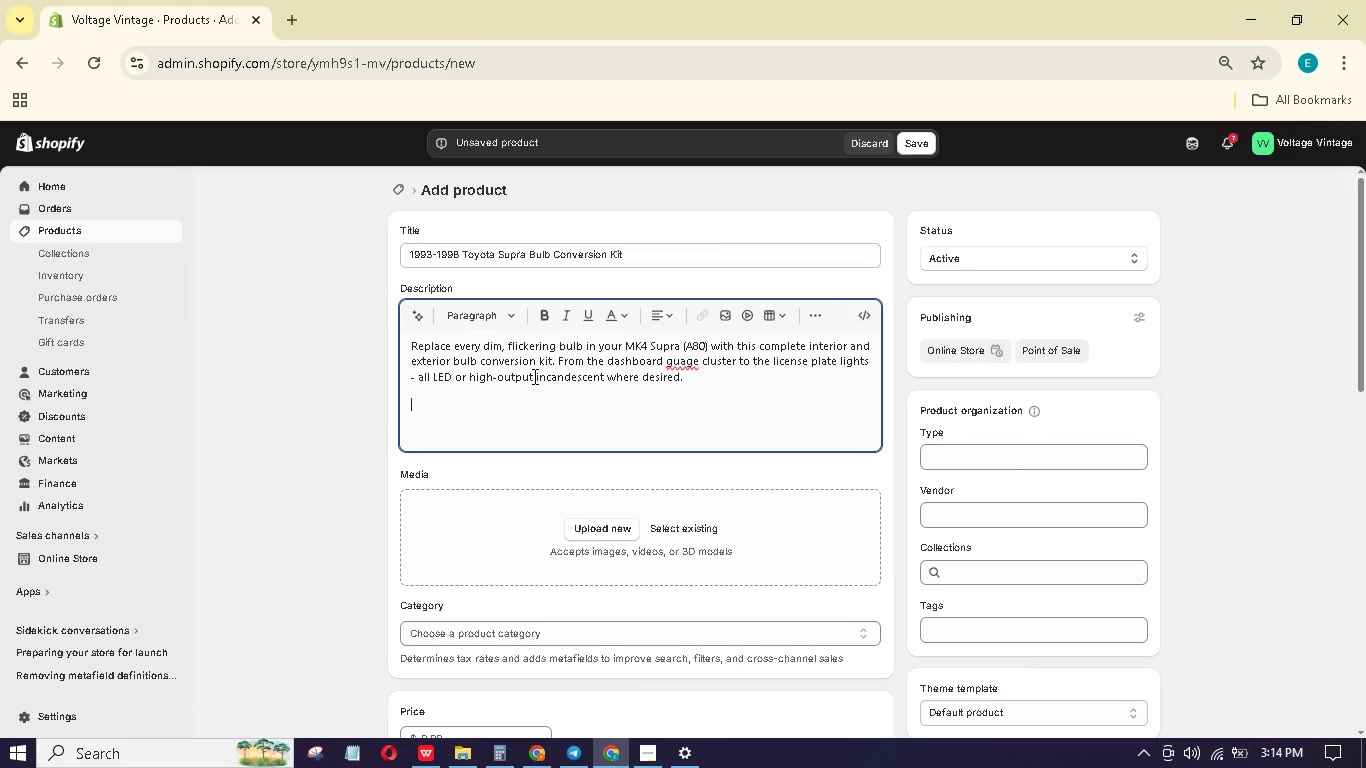 
key(Backspace)
type( The )
 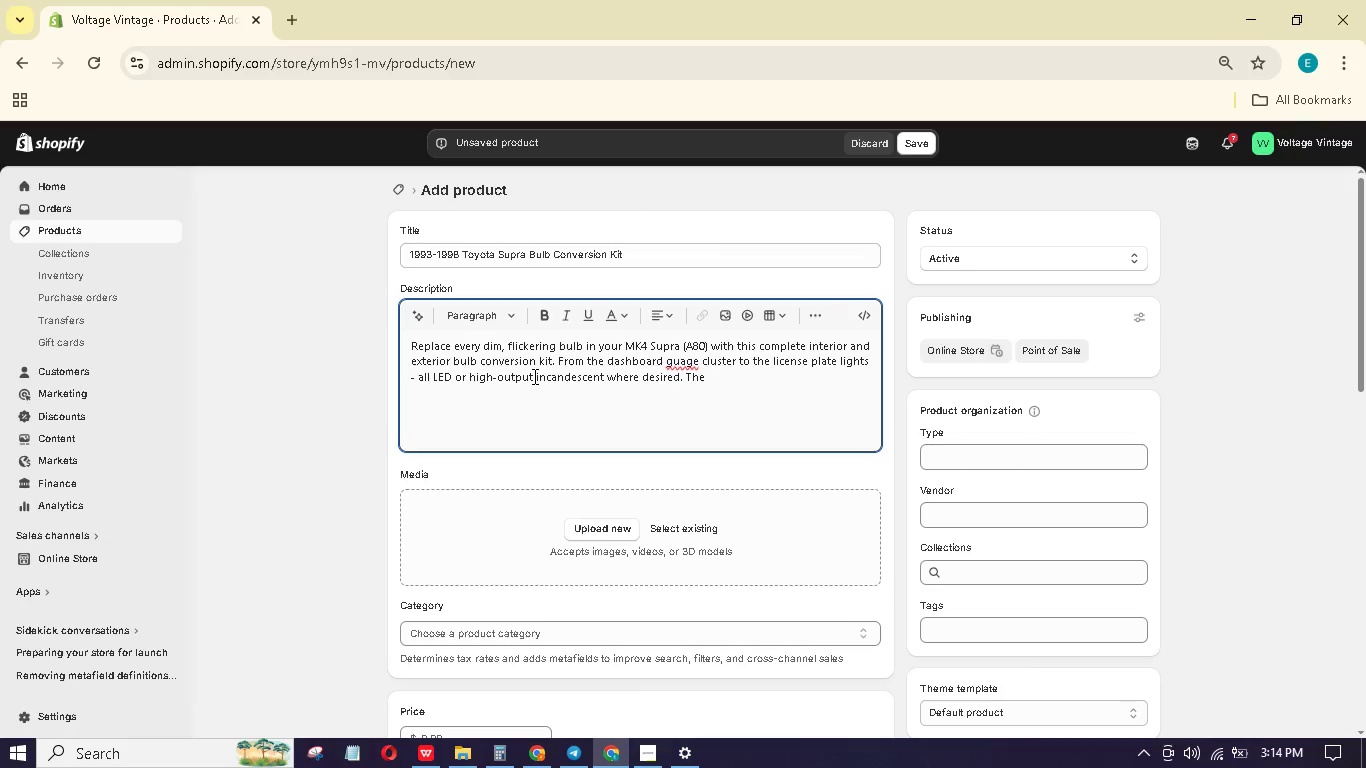 
wait(9.83)
 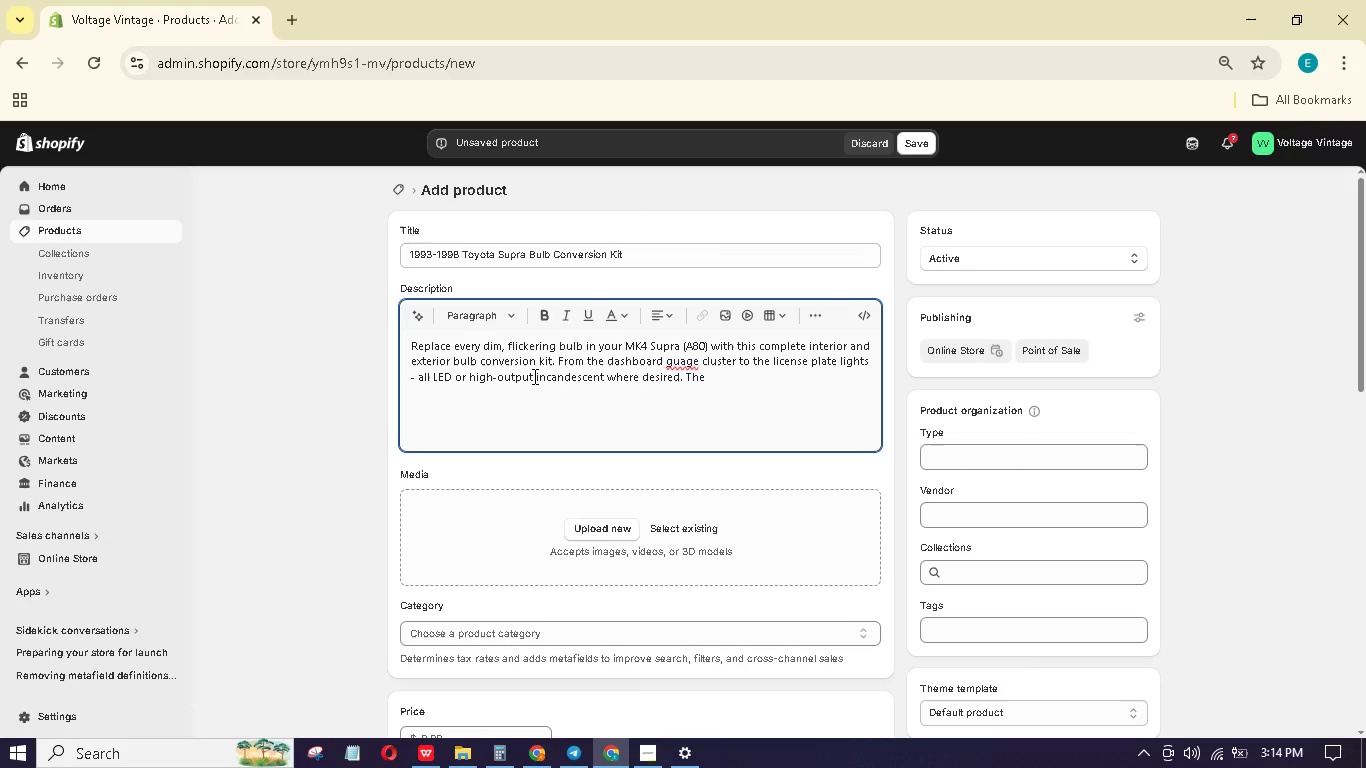 
left_click([685, 366])
 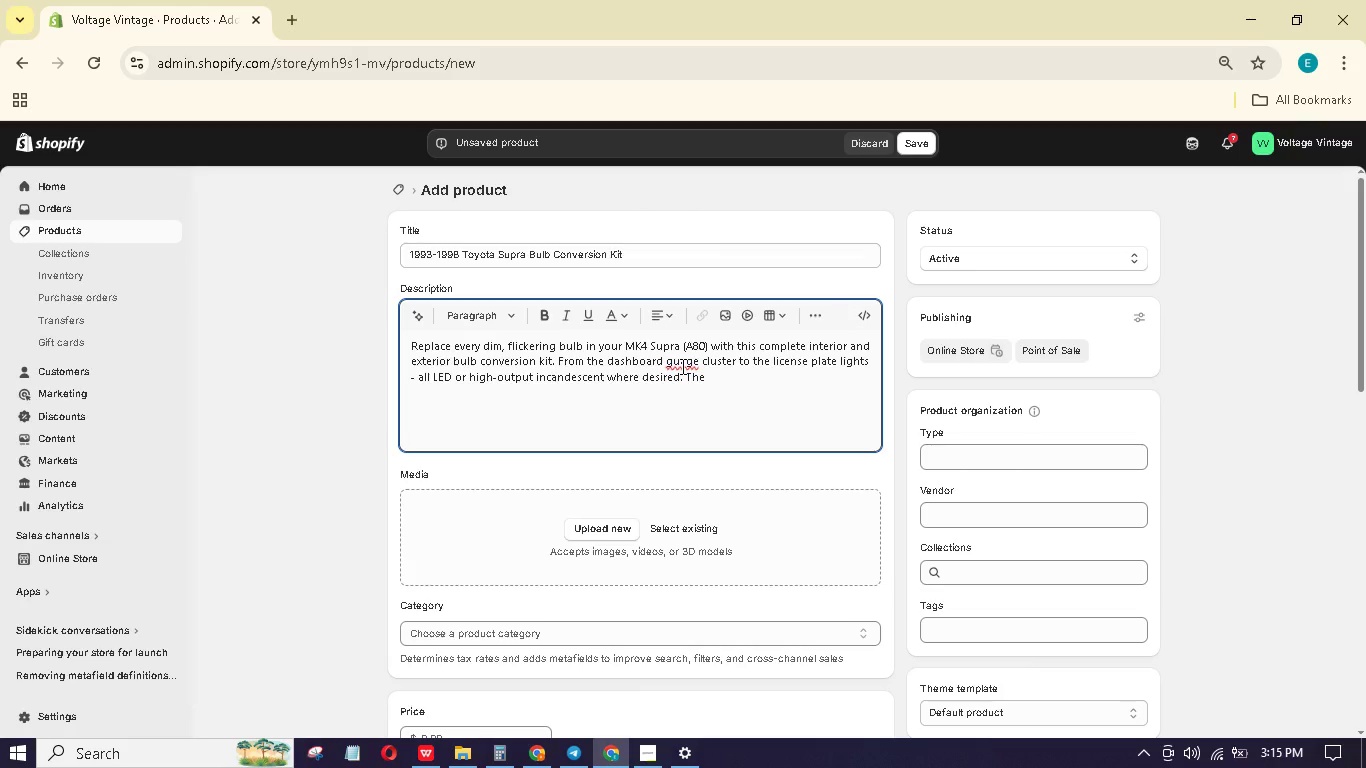 
key(Backspace)
key(Backspace)
type(au)
 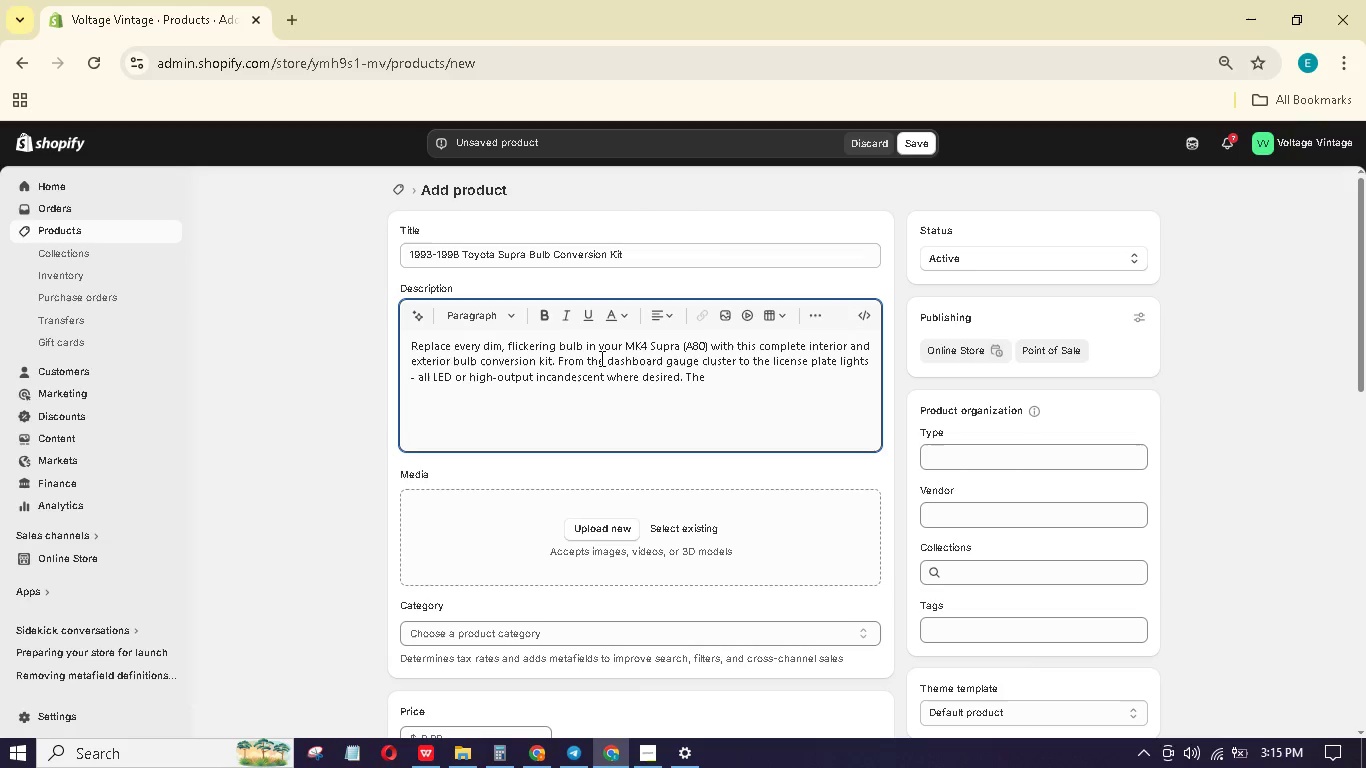 
wait(18.62)
 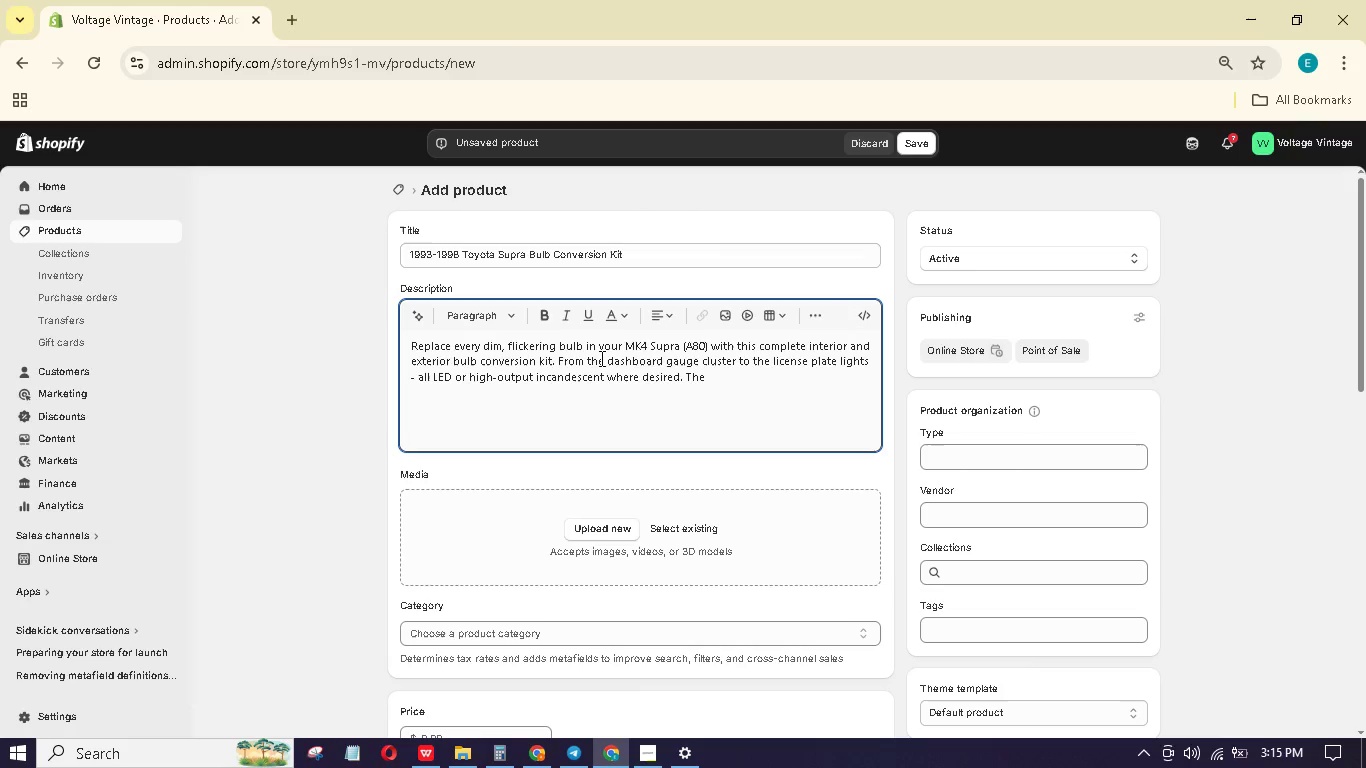 
left_click([729, 375])
 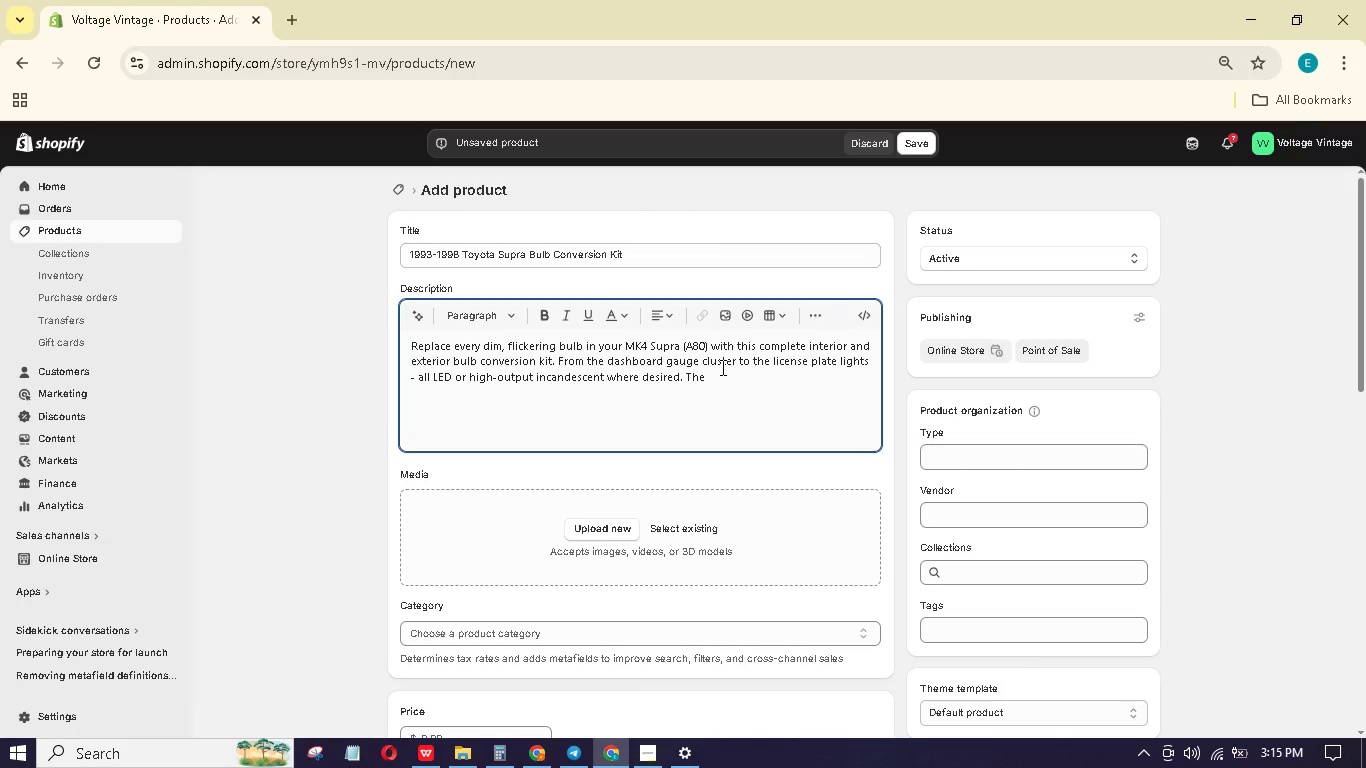 
type(Standrd)
 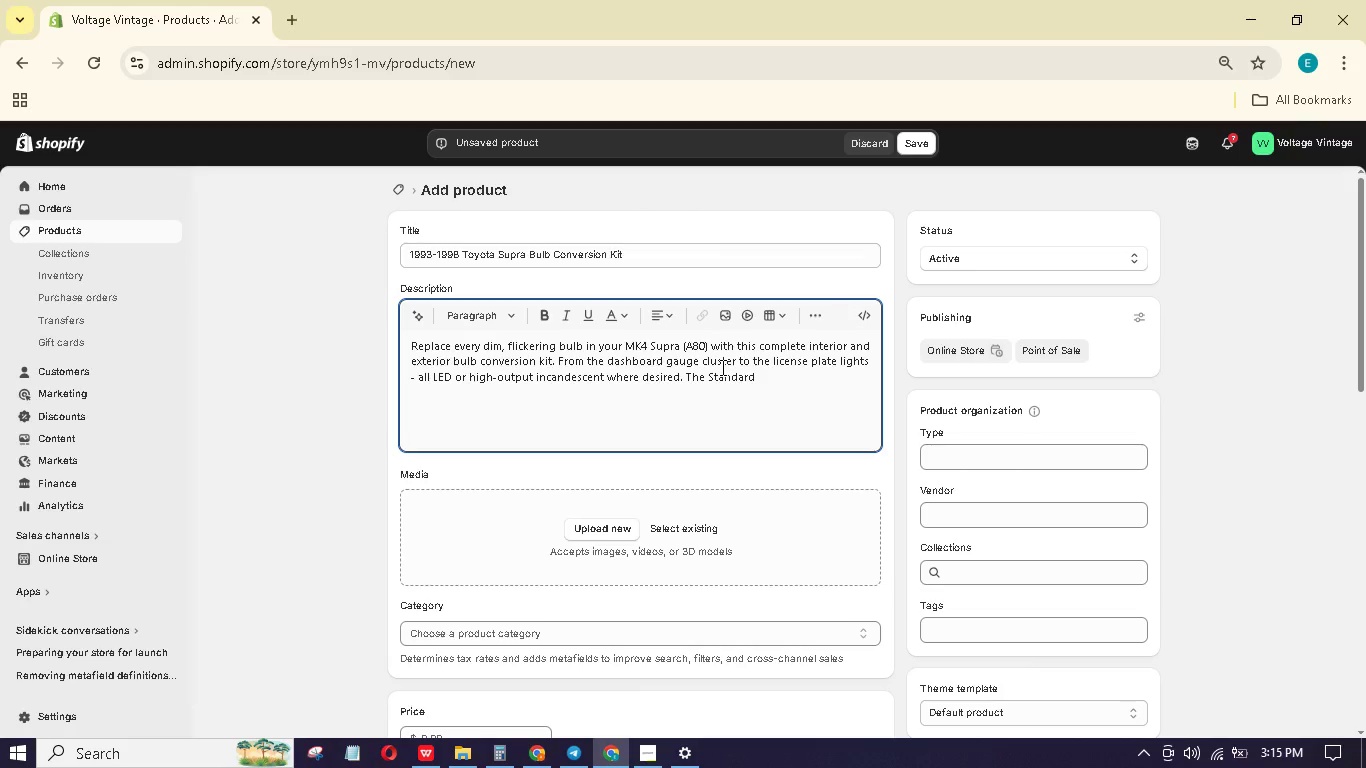 
wait(13.88)
 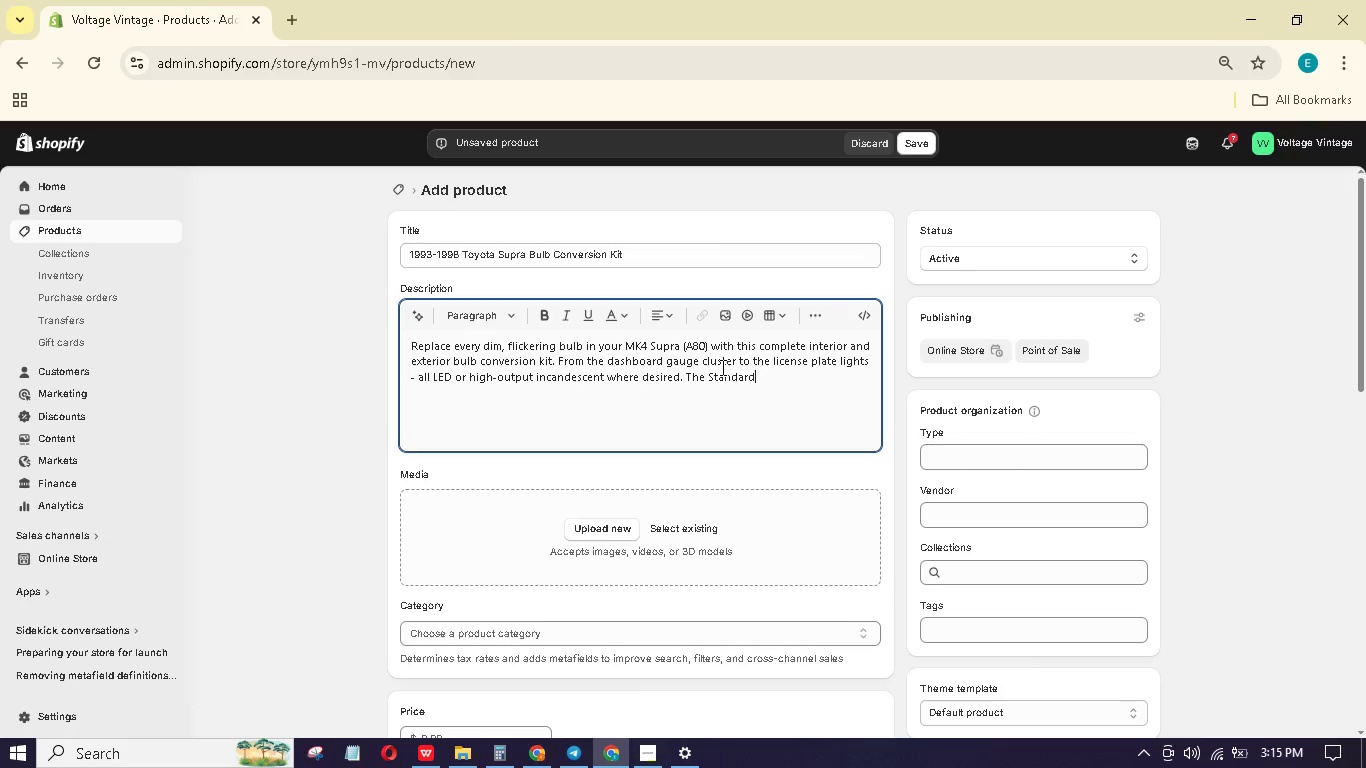 
type(Kit uses long-life halogen and LED ybrids; the Premium Gold-Plated versin adds gold-pa)
key(Backspace)
type(lated)
 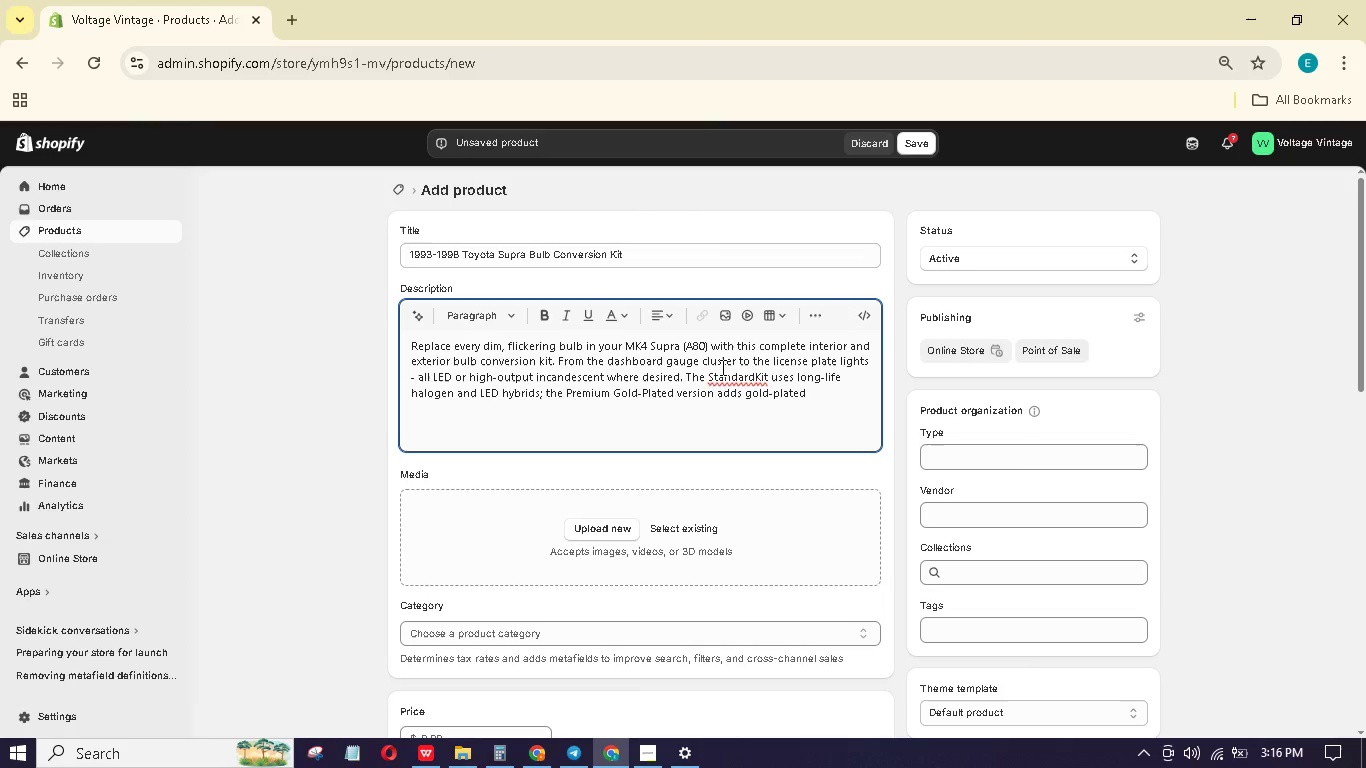 
type( version)
 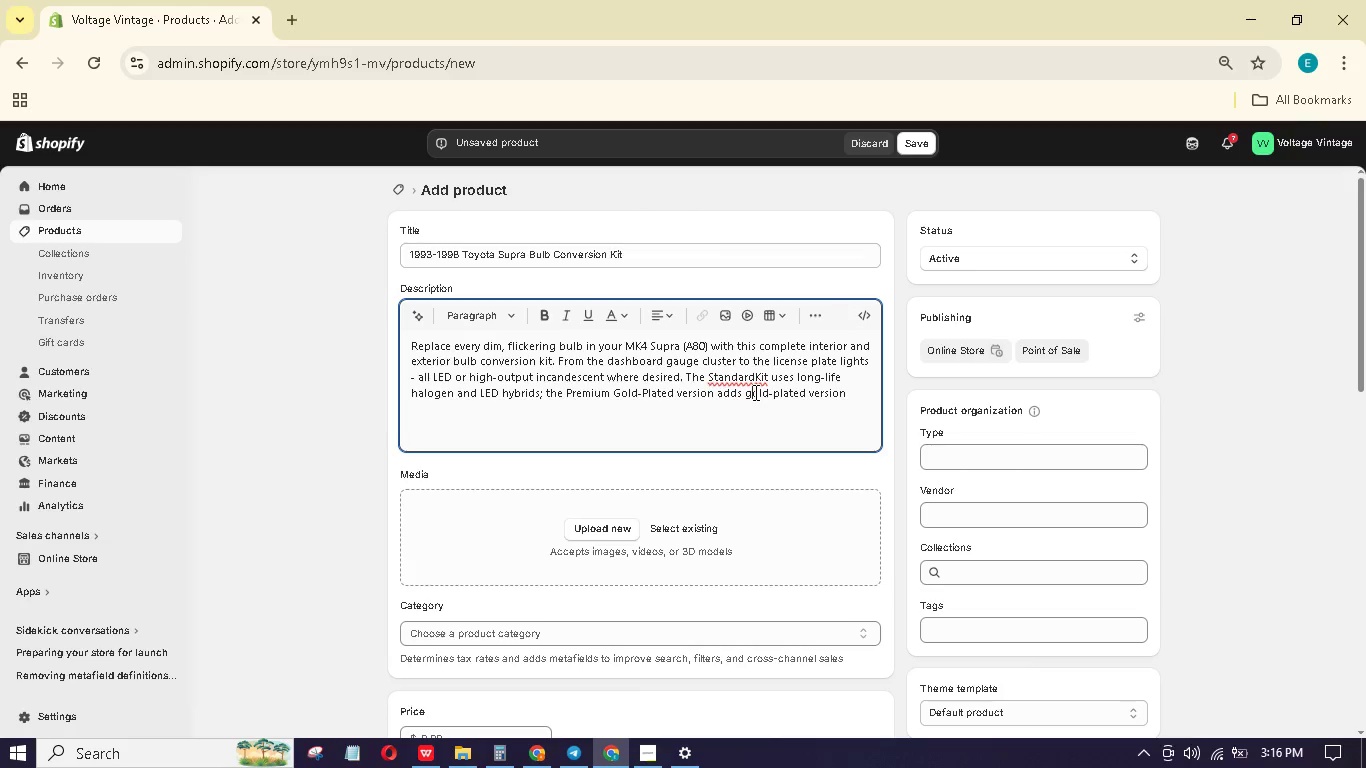 
wait(34.47)
 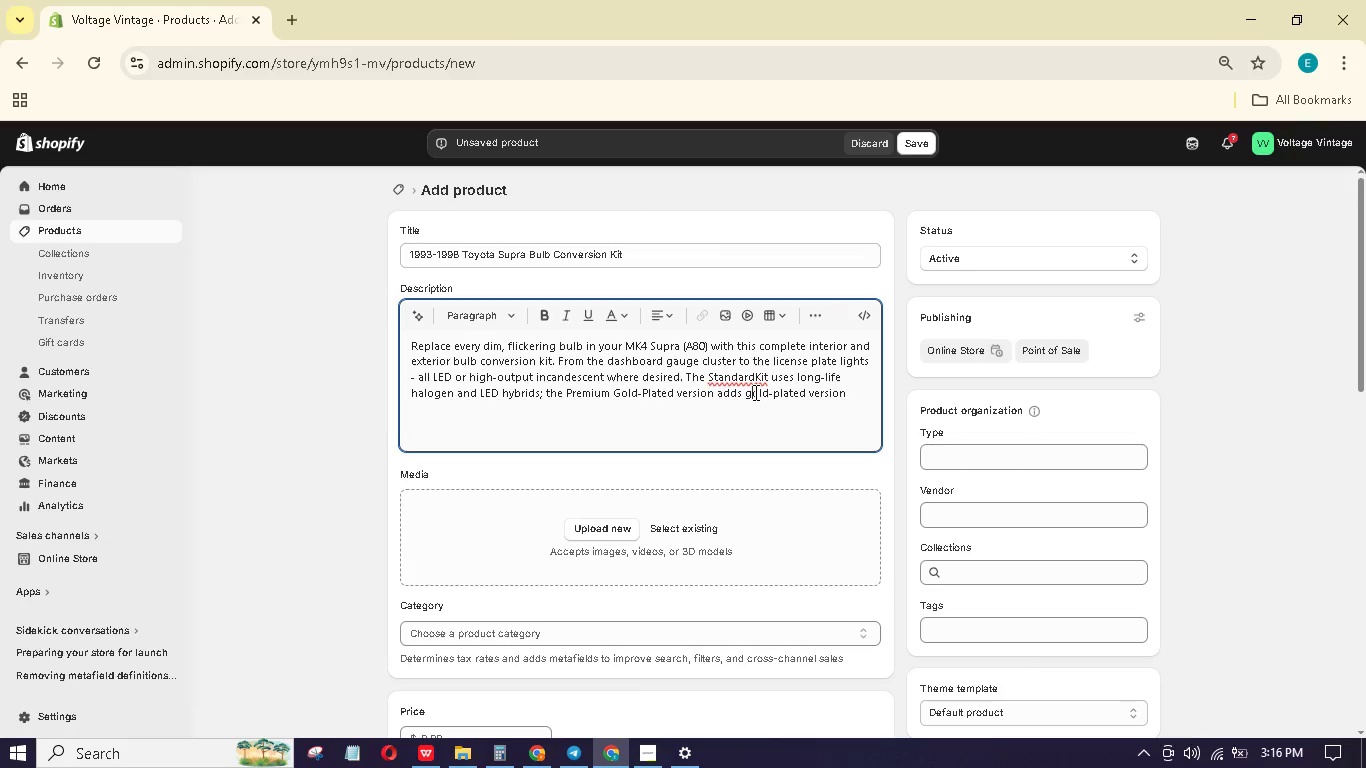 
hold_key(key=ArrowRight, duration=1.12)
 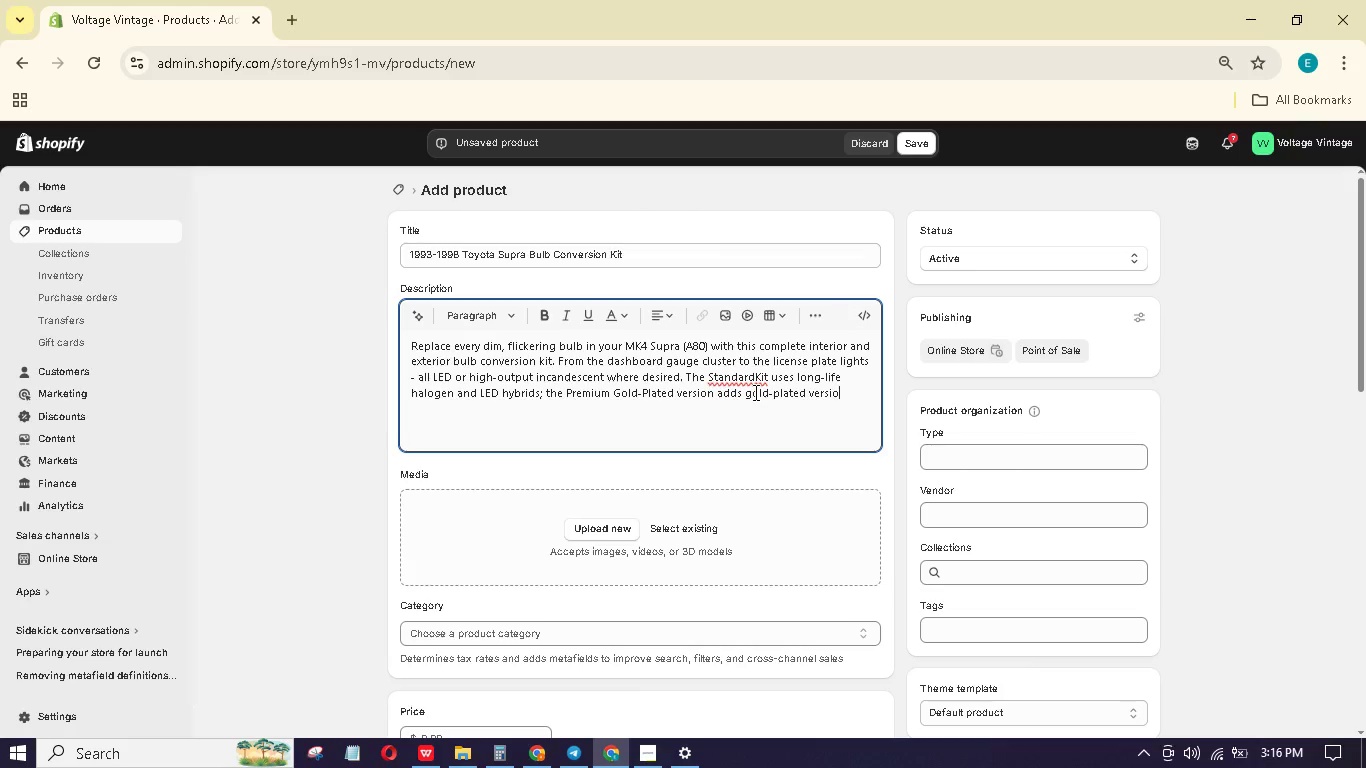 
key(Backspace)
key(Backspace)
key(Backspace)
key(Backspace)
key(Backspace)
key(Backspace)
key(Backspace)
type(sockets and brighter LED chips for cleaner, modern look while keeping the OEM iftmnt.)
 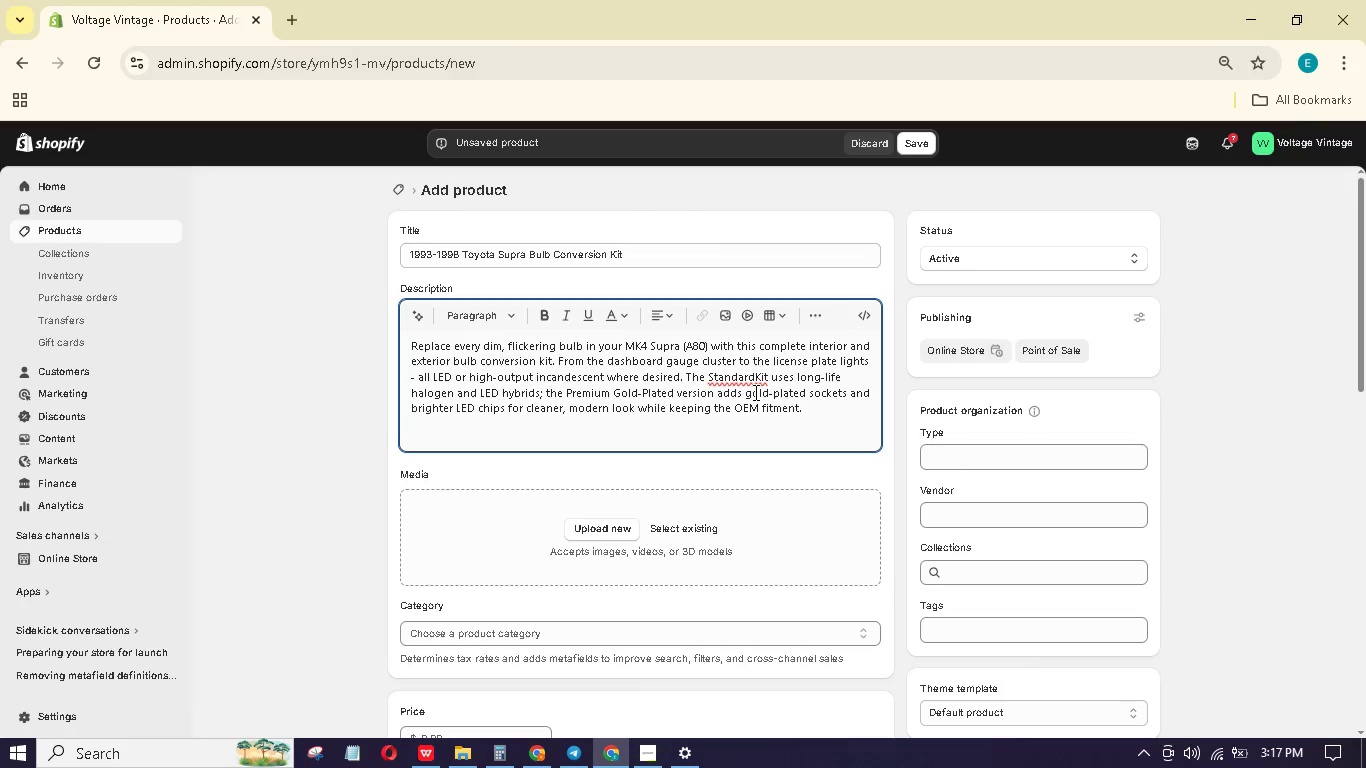 
key(Enter)
 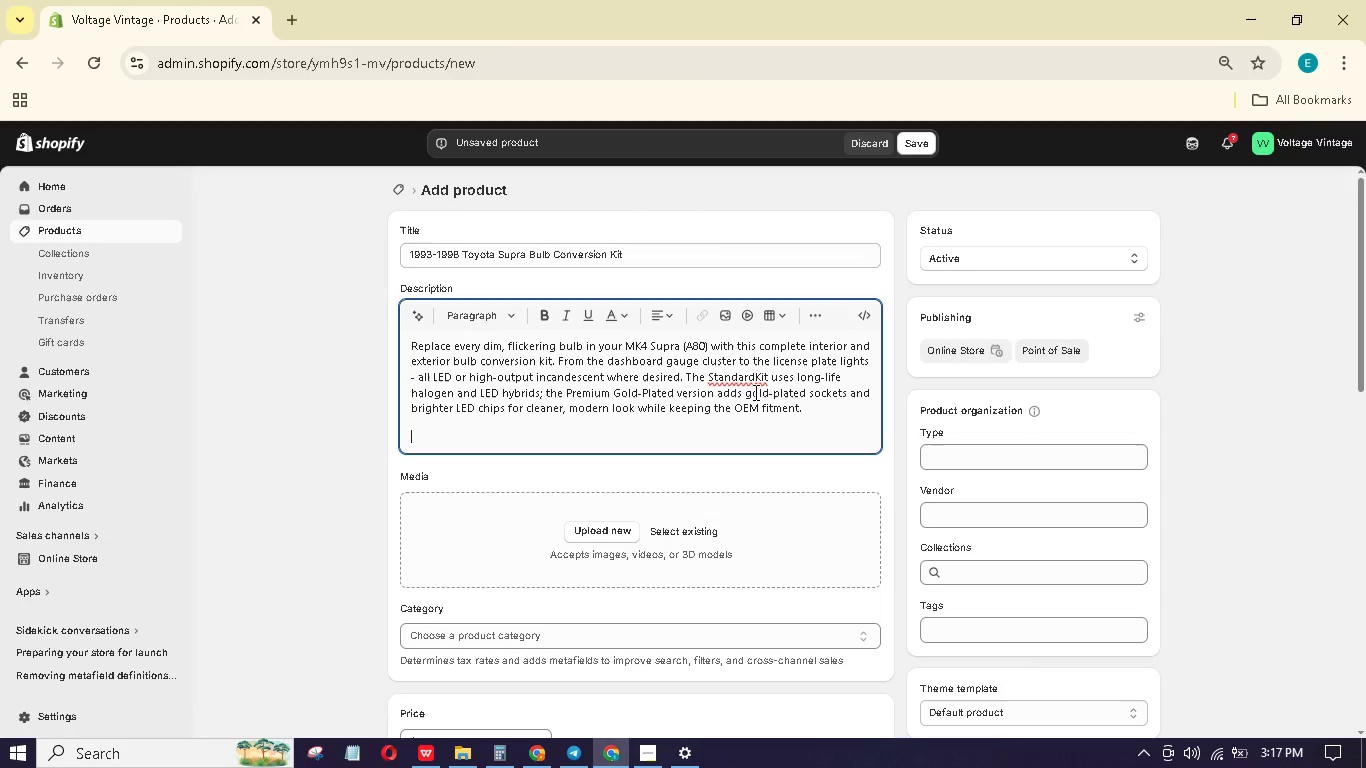 
type(Kit includes:)
 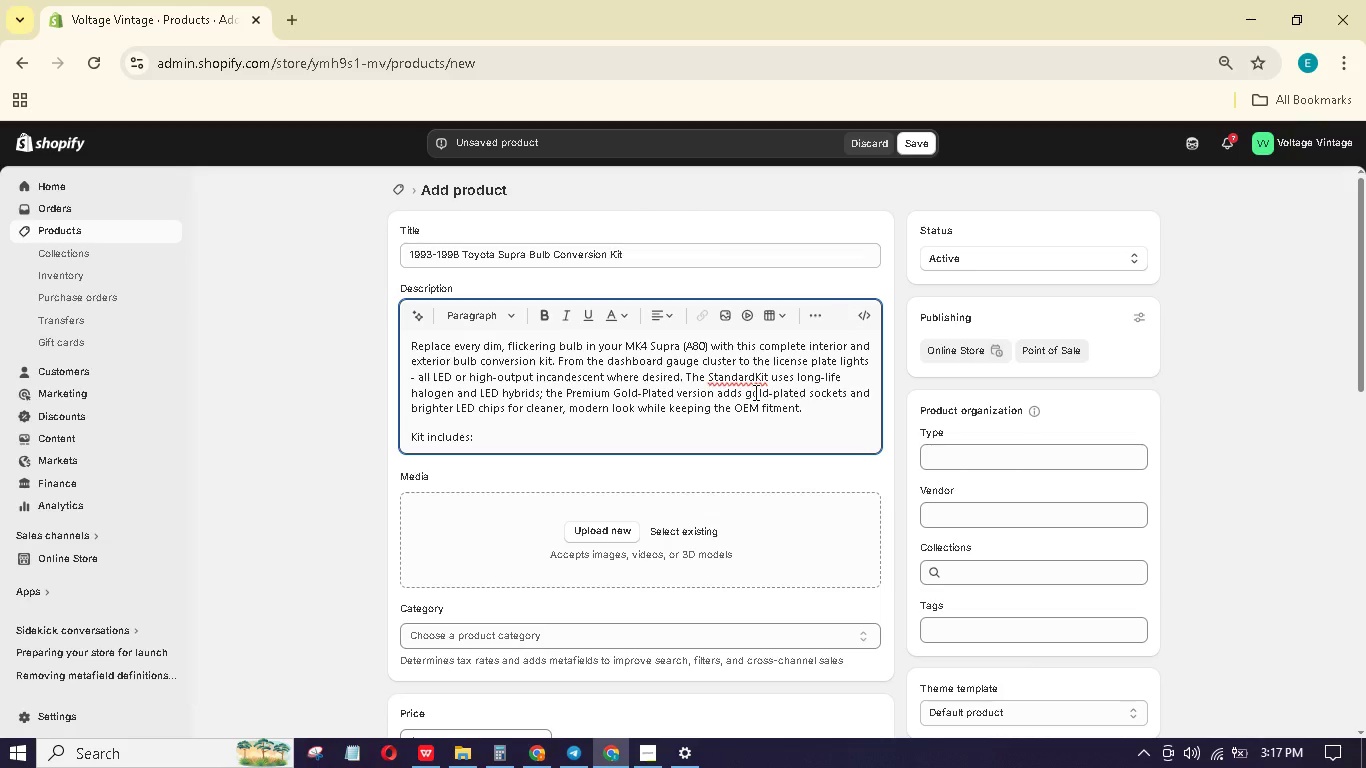 
key(Enter)
 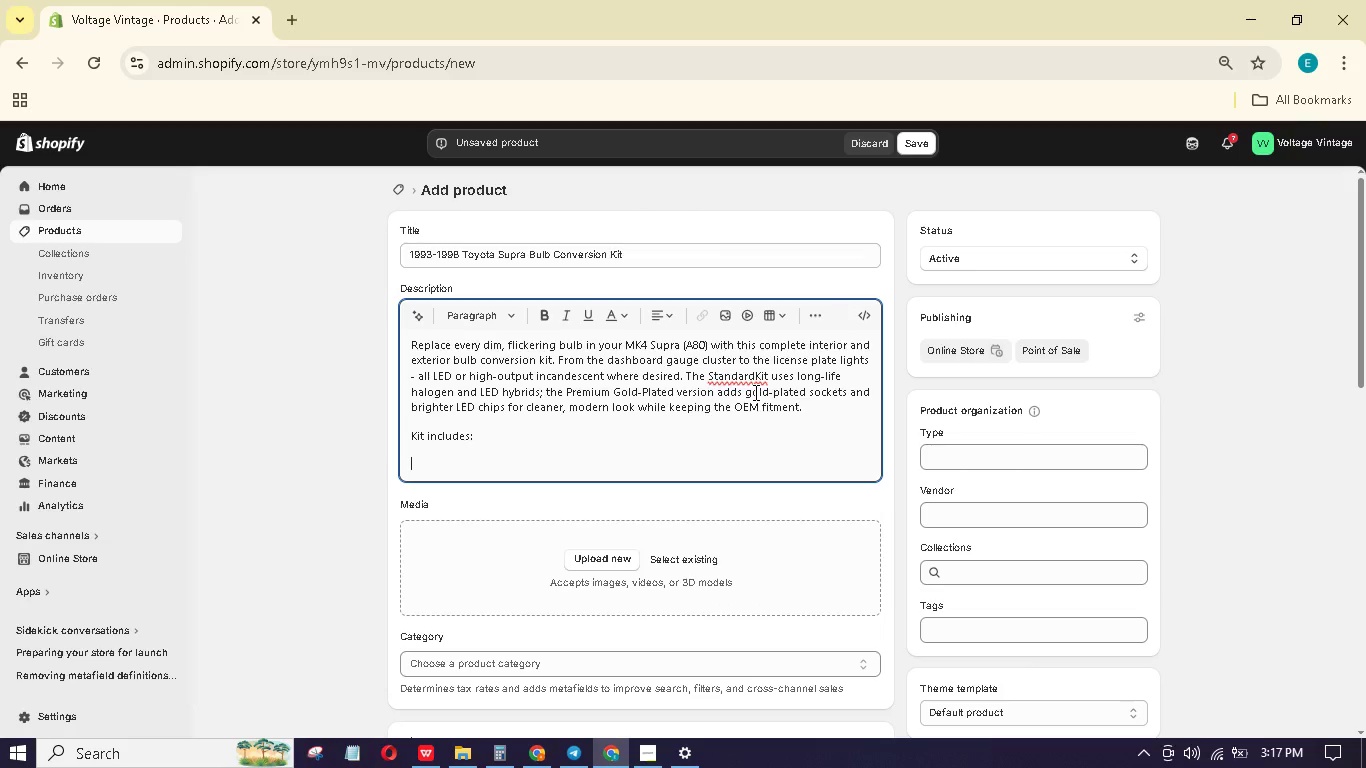 
type(28 bulbs (dash, dome)
 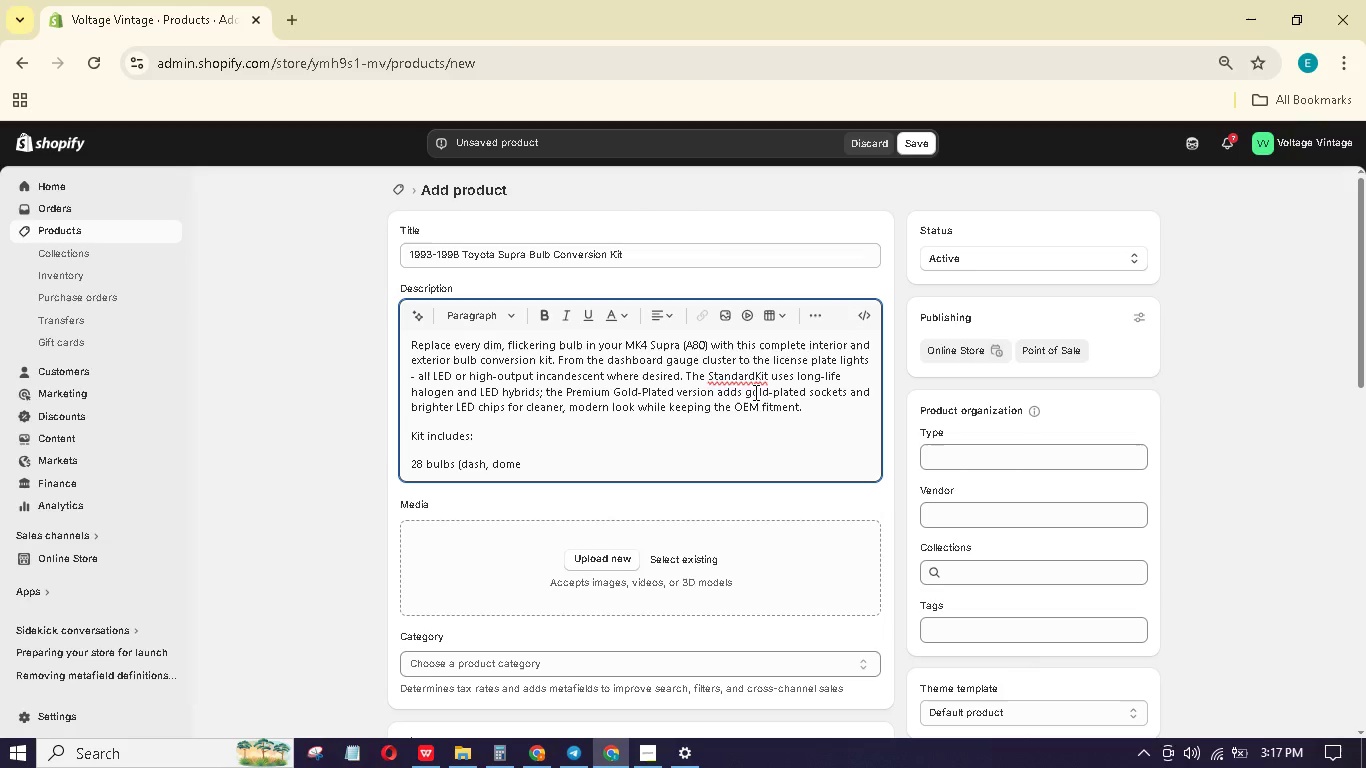 
type(, map, ide markers, license plte)
 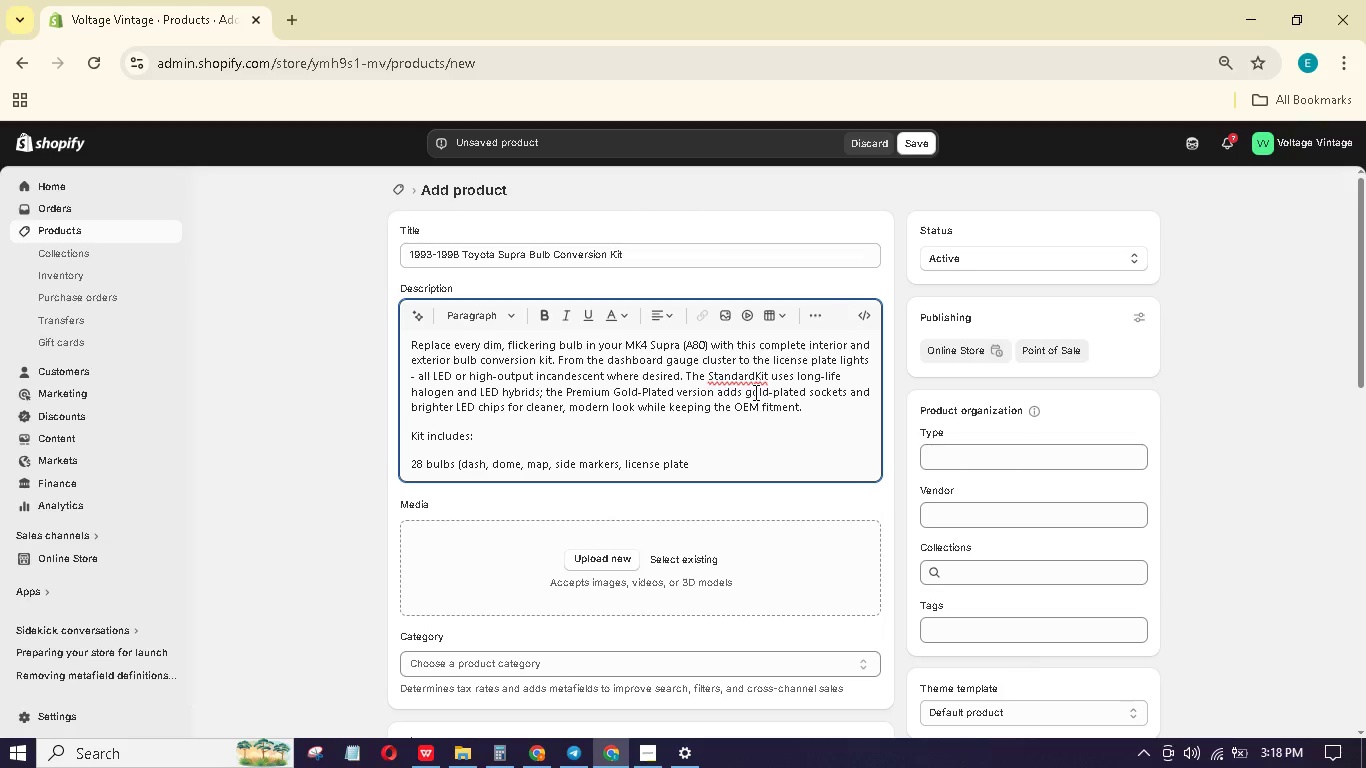 
type(, and more) + a plarity testr)
 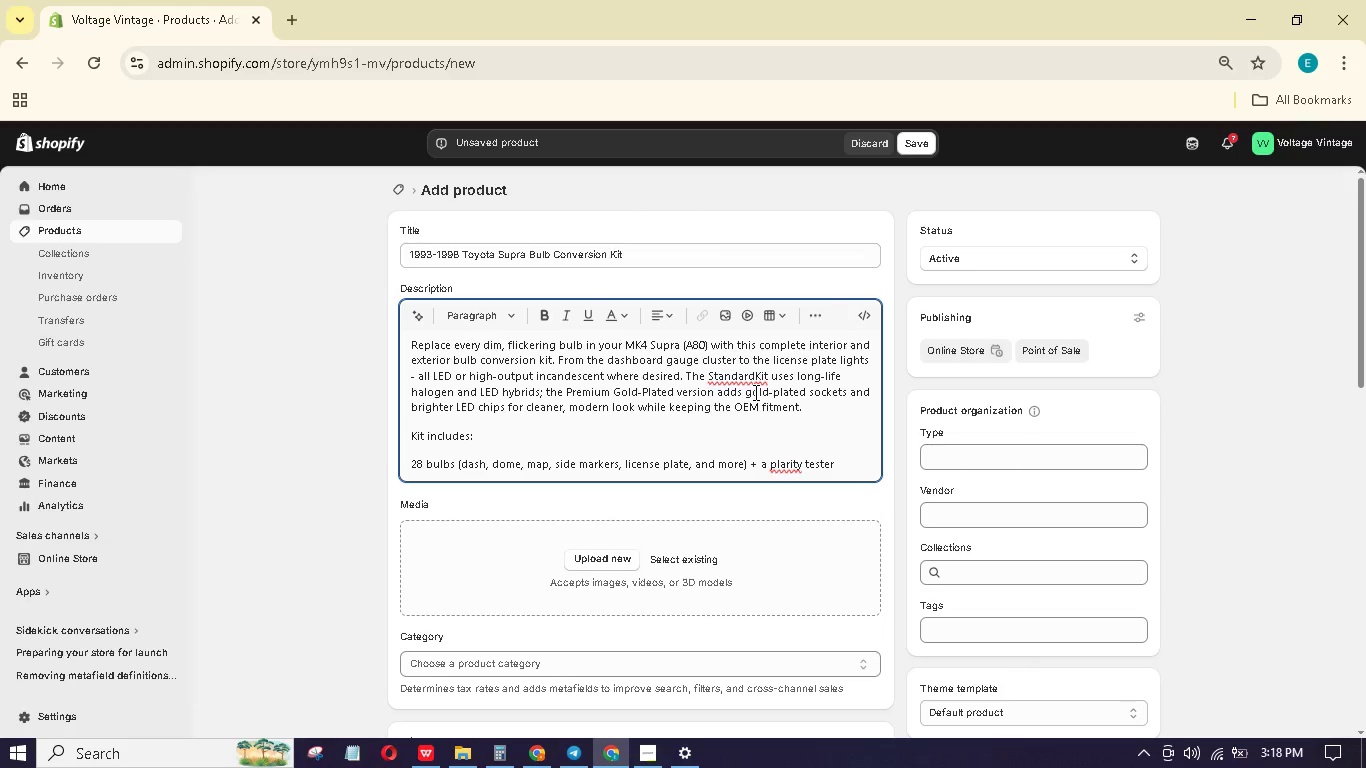 
 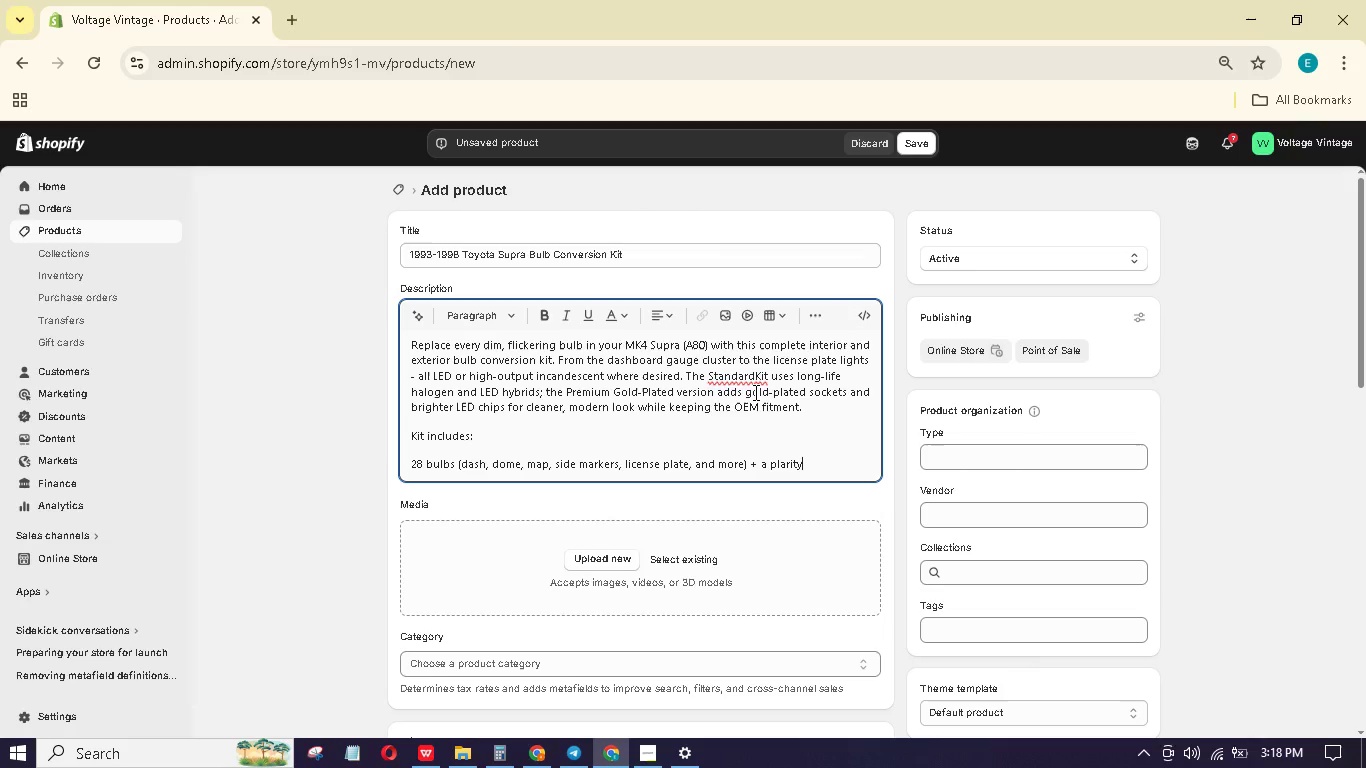 
hold_key(key=E, duration=0.31)
 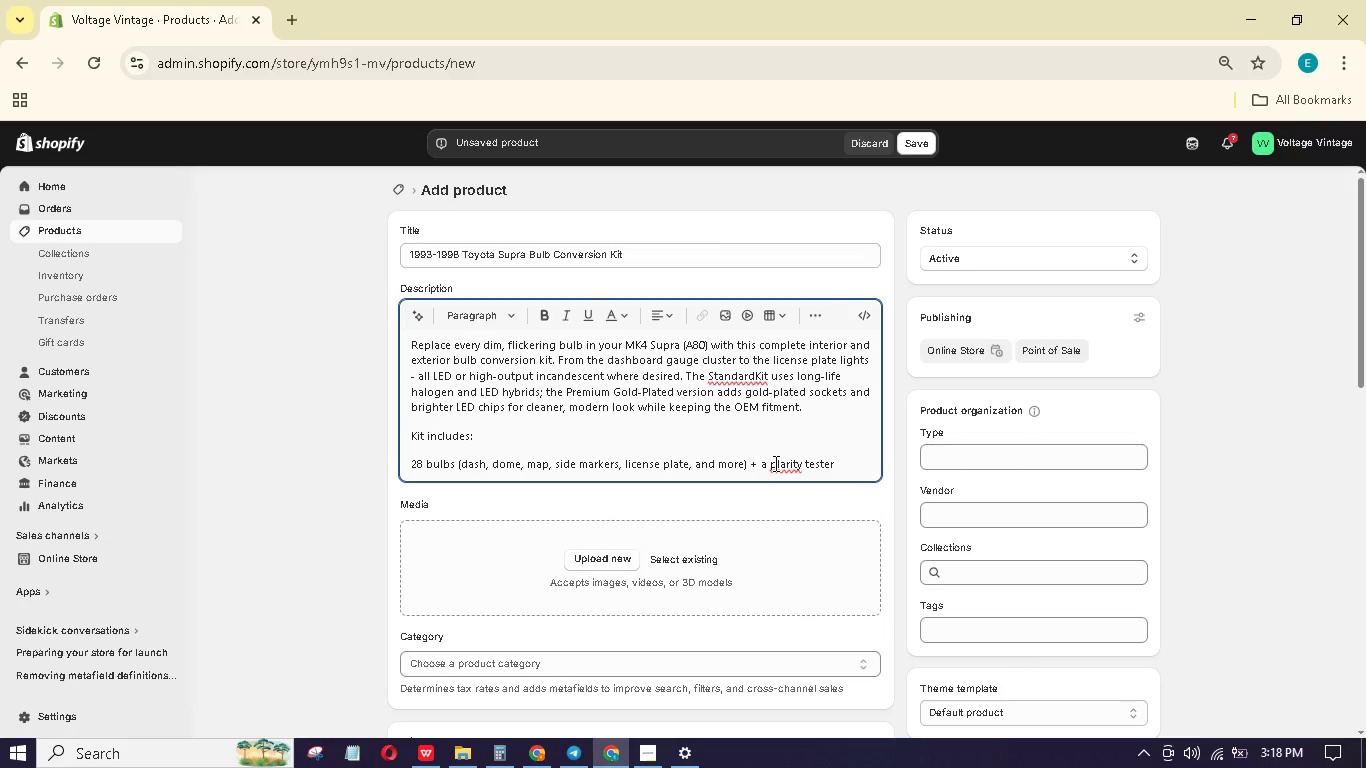 
key(O)
 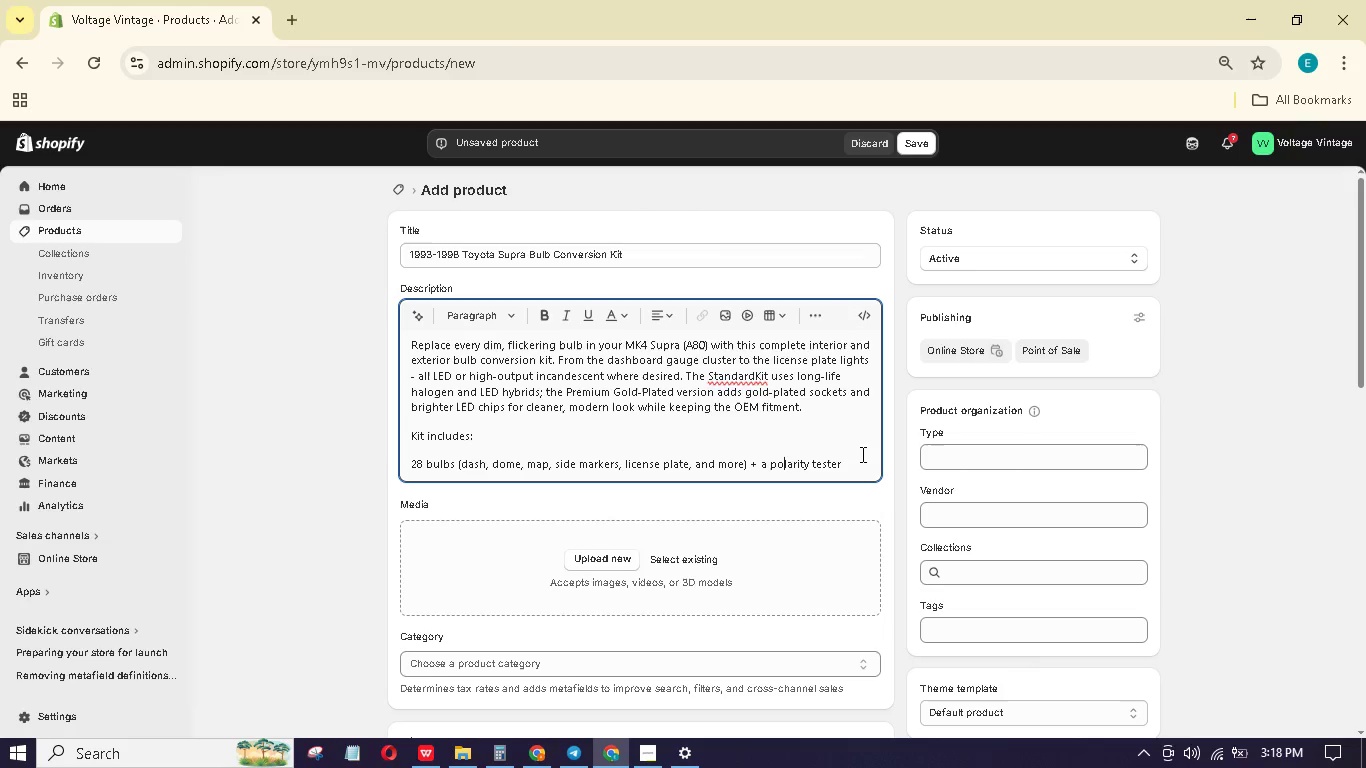 
left_click([862, 455])
 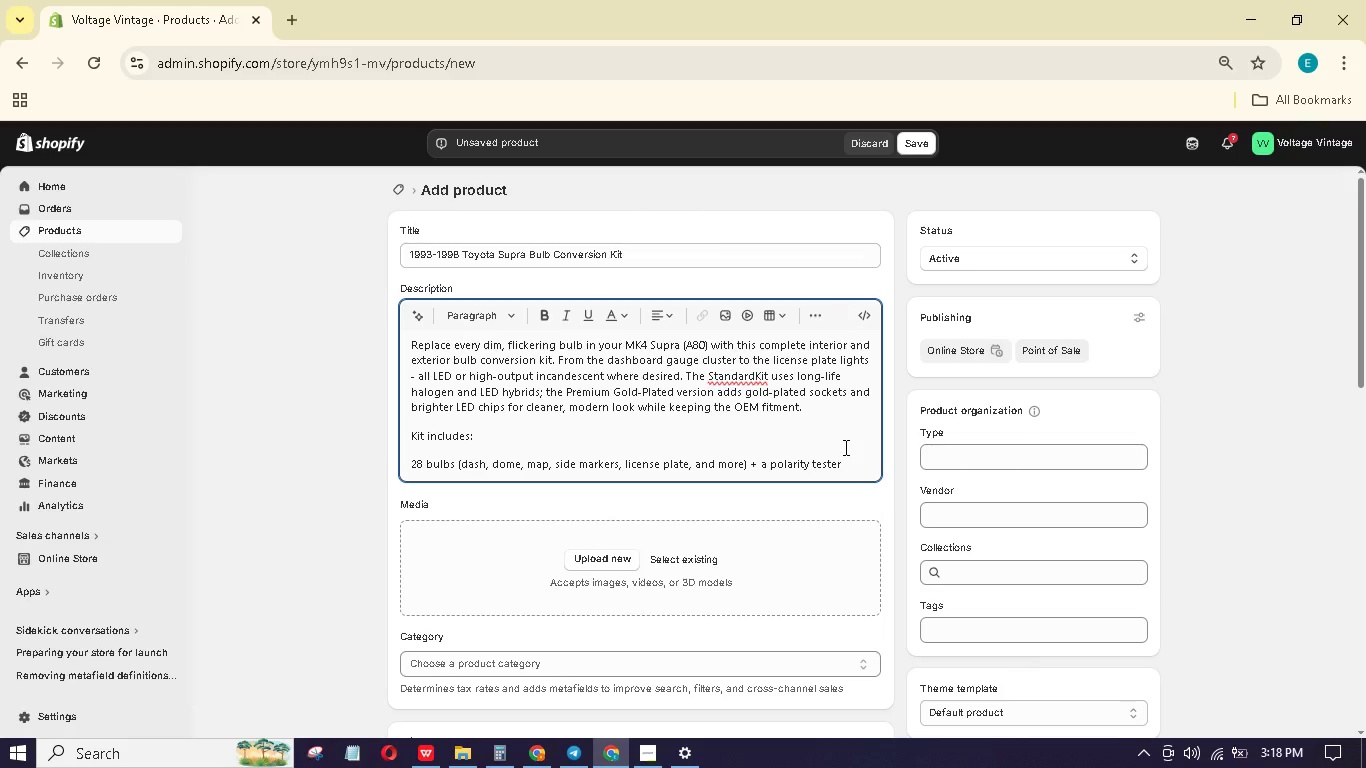 
wait(12.11)
 